 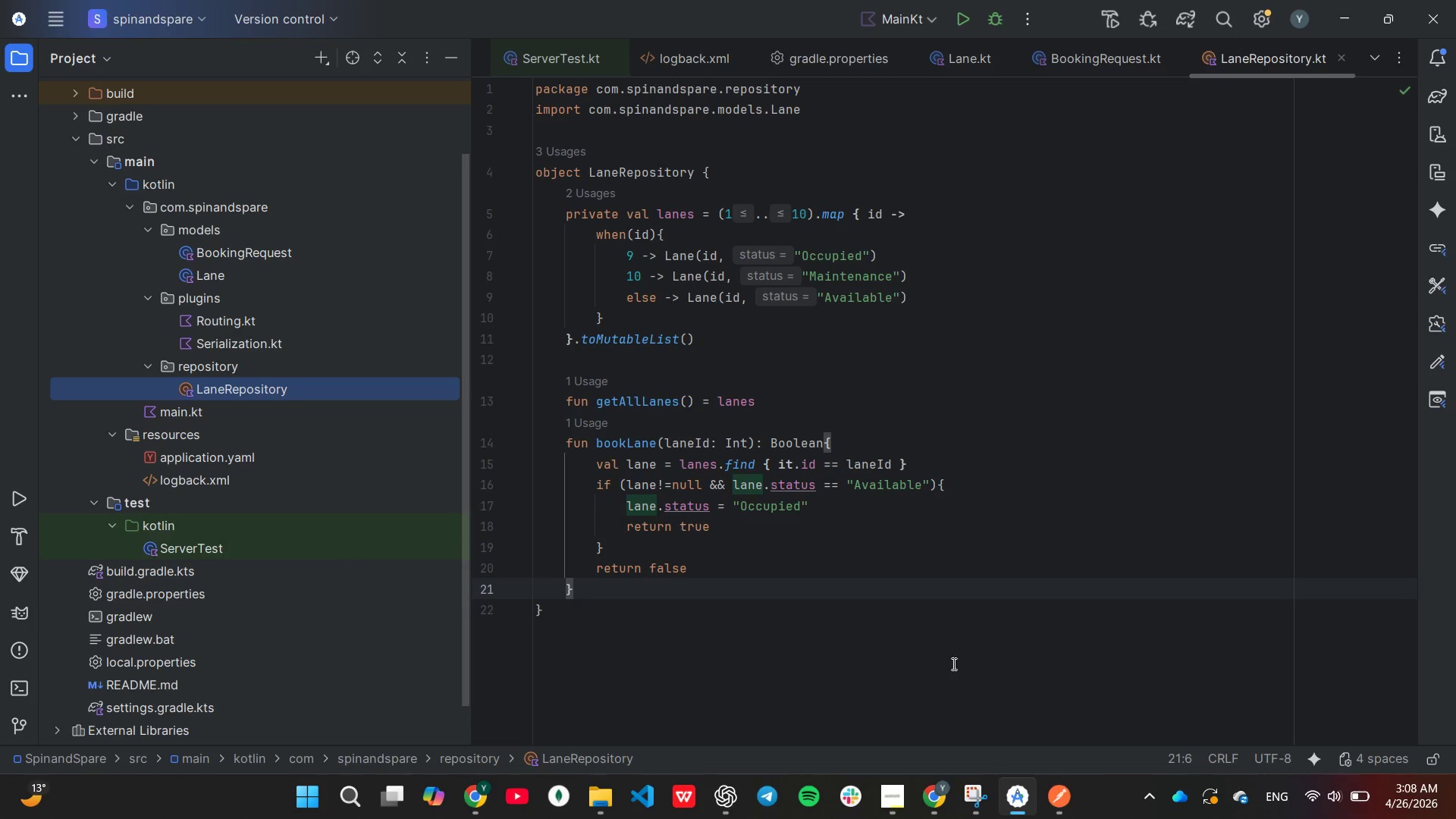 
left_click([19, 676])
 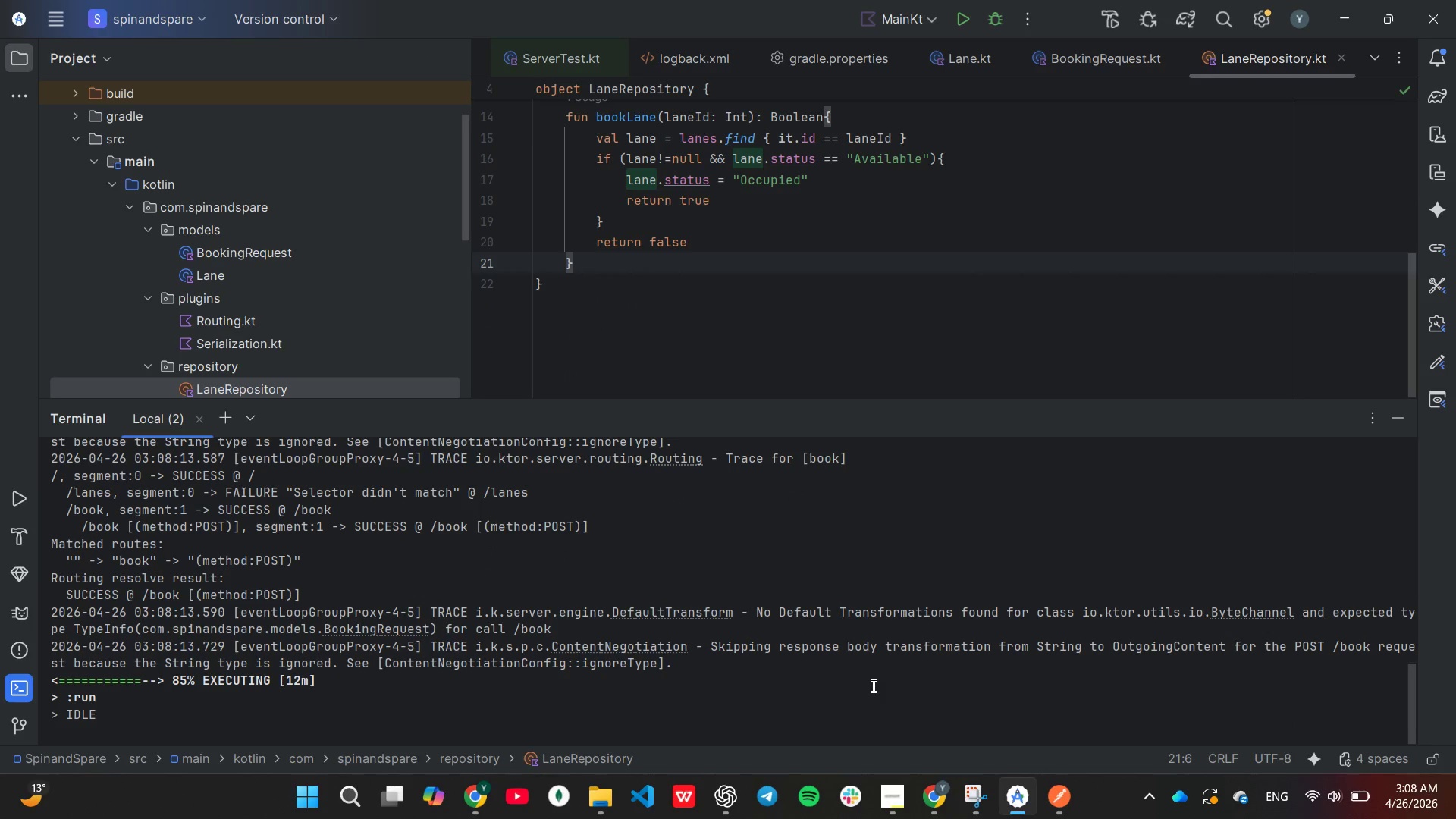 
left_click([872, 686])
 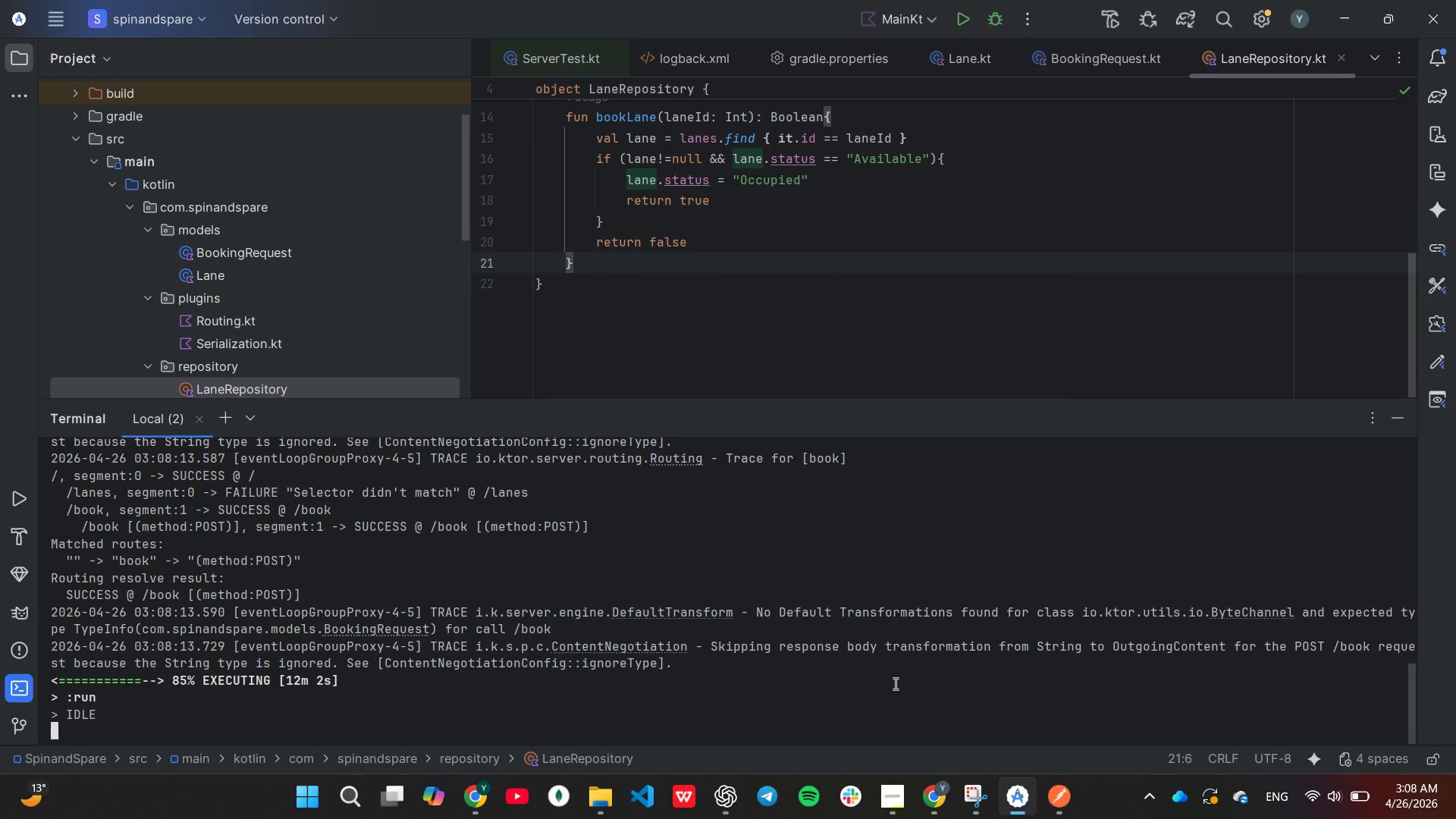 
key(Control+ControlLeft)
 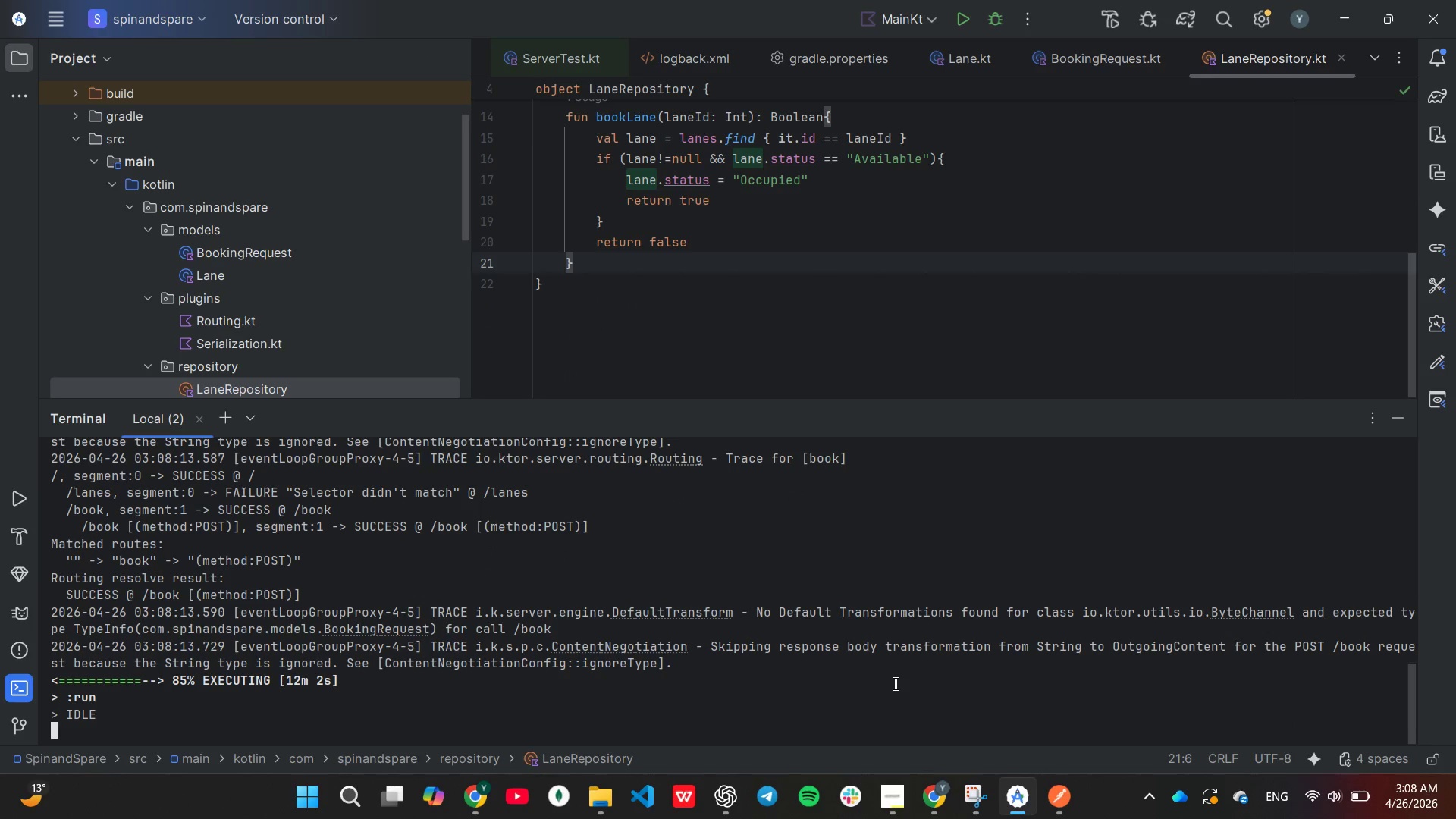 
key(Control+C)
 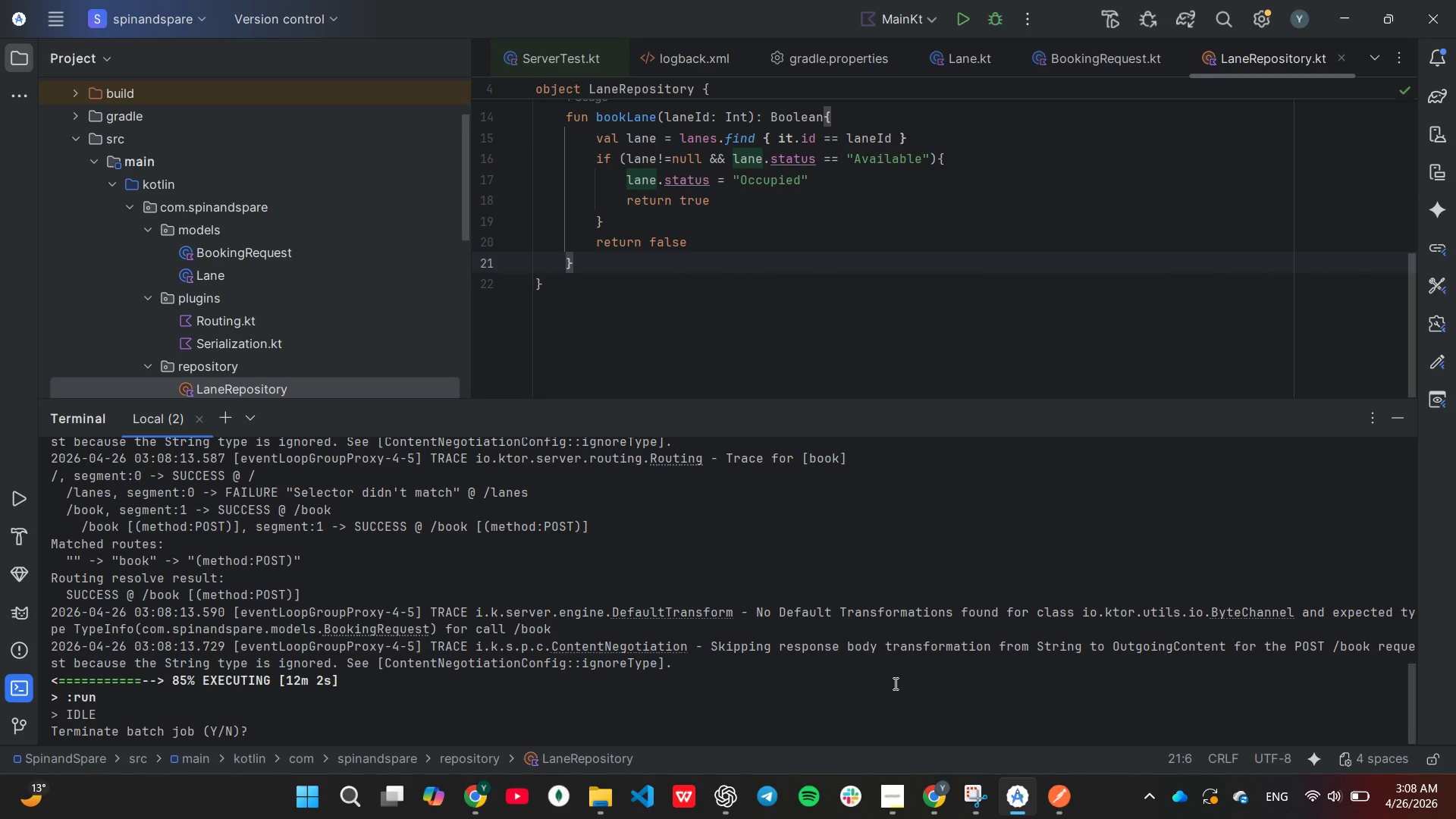 
key(Y)
 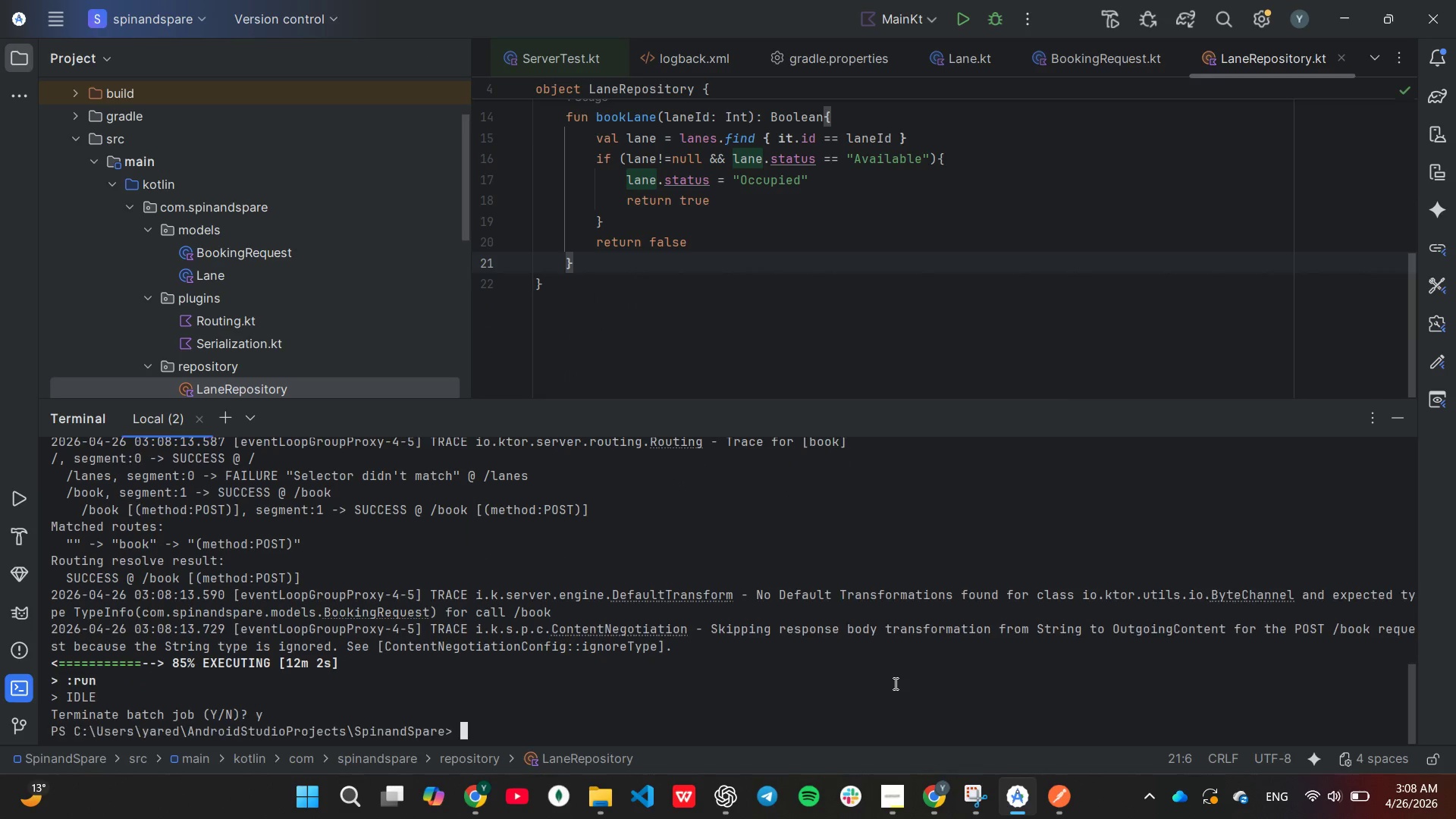 
key(Enter)
 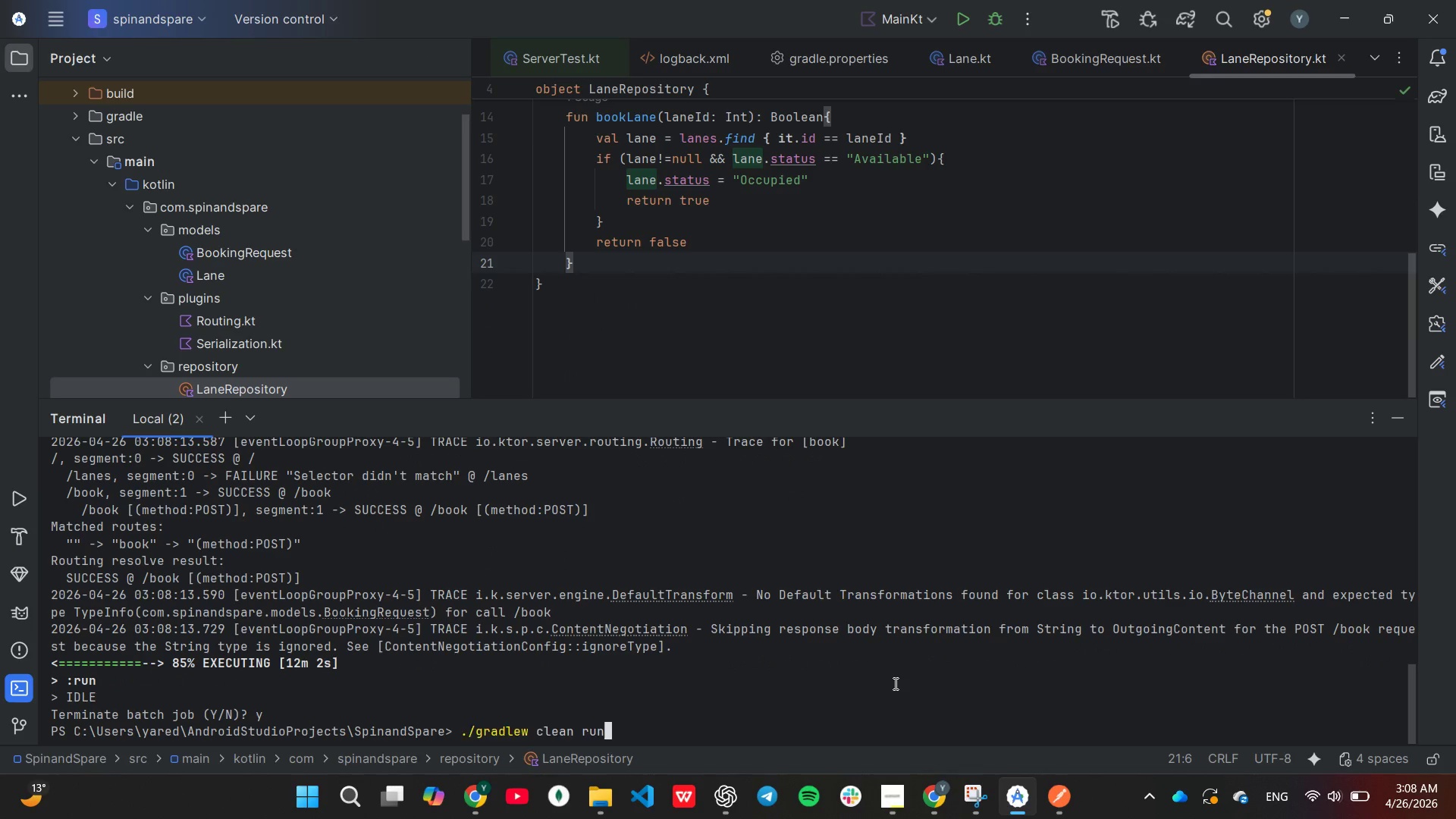 
key(ArrowUp)
 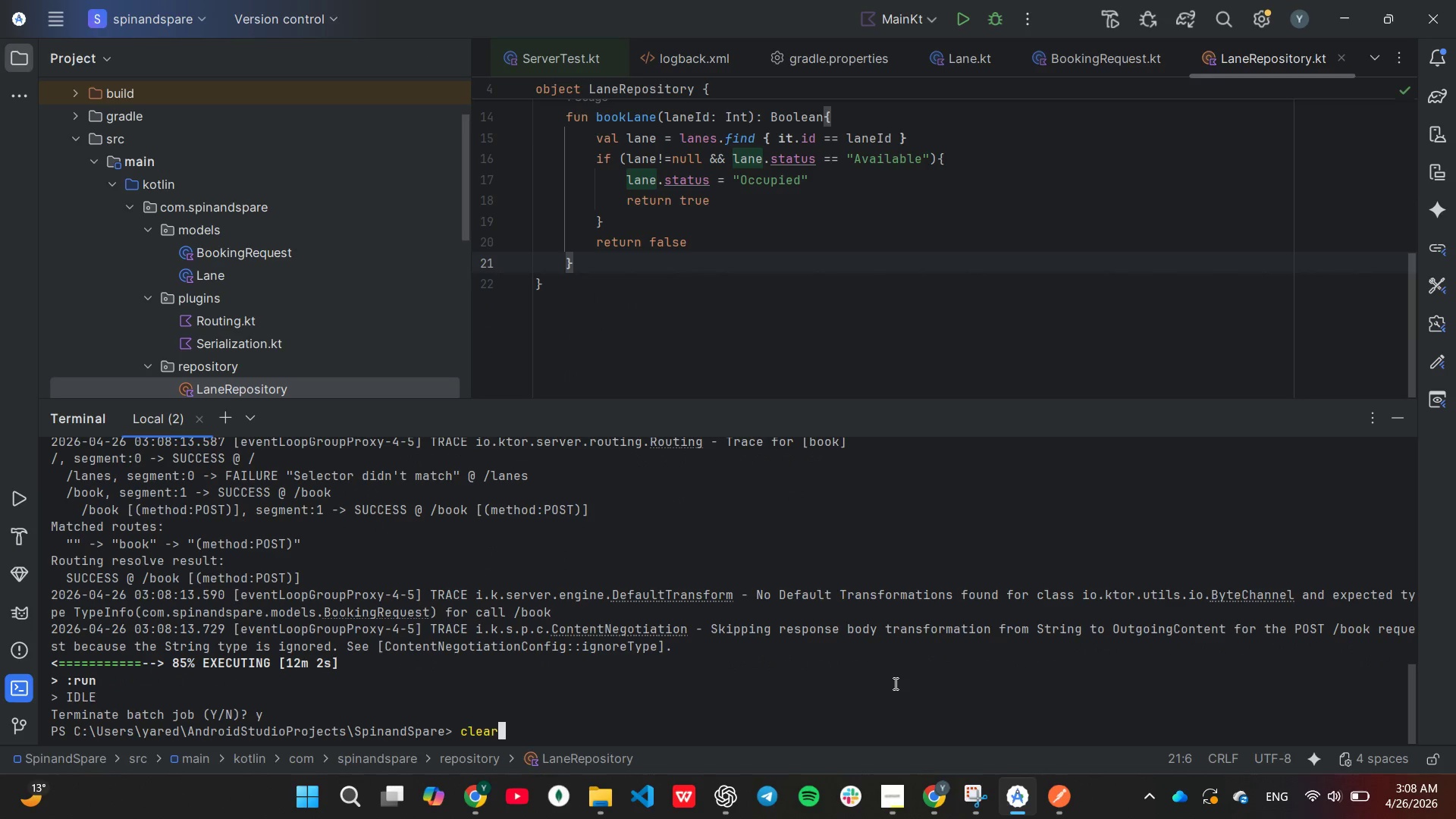 
key(ArrowUp)
 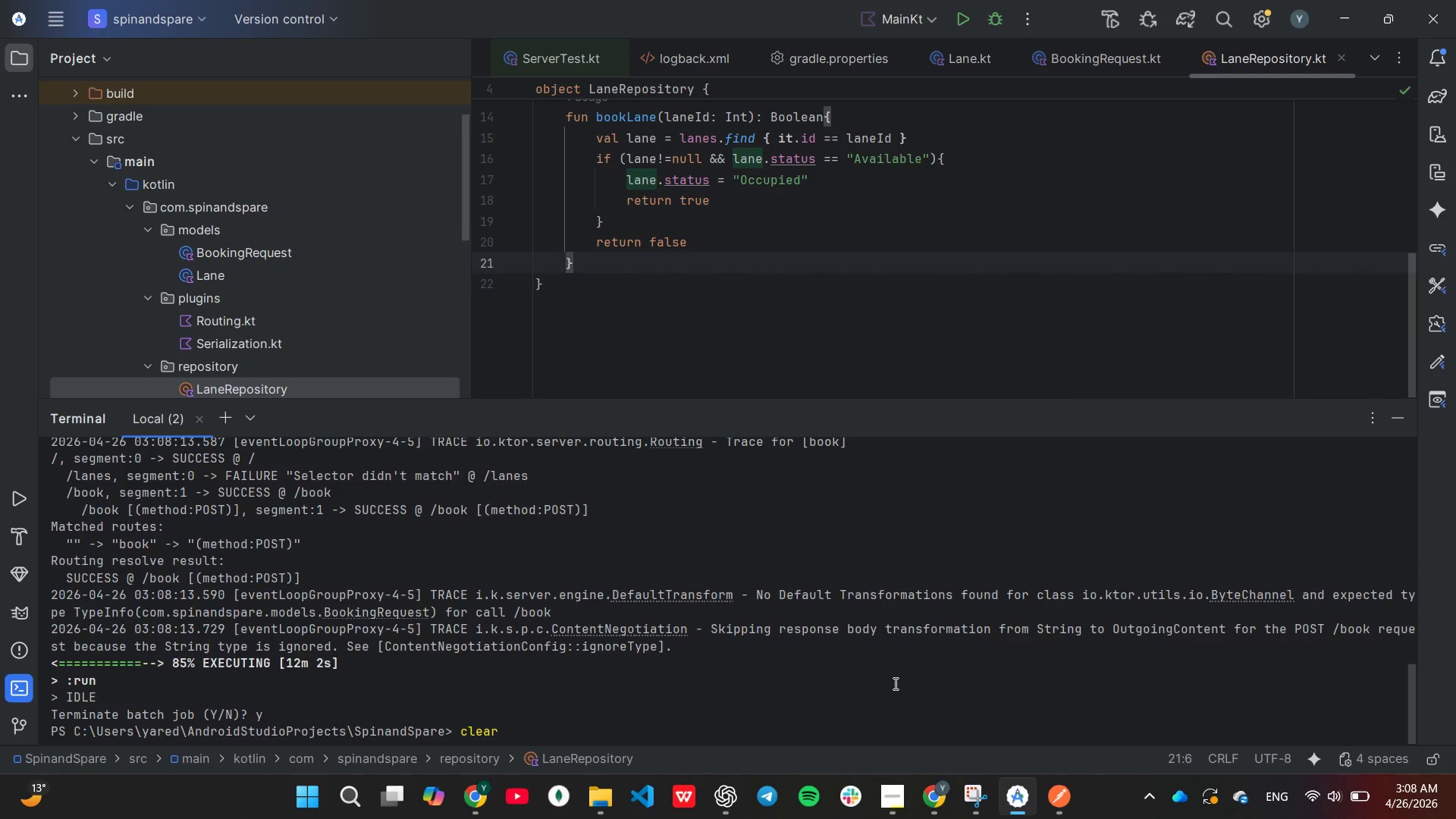 
key(Enter)
 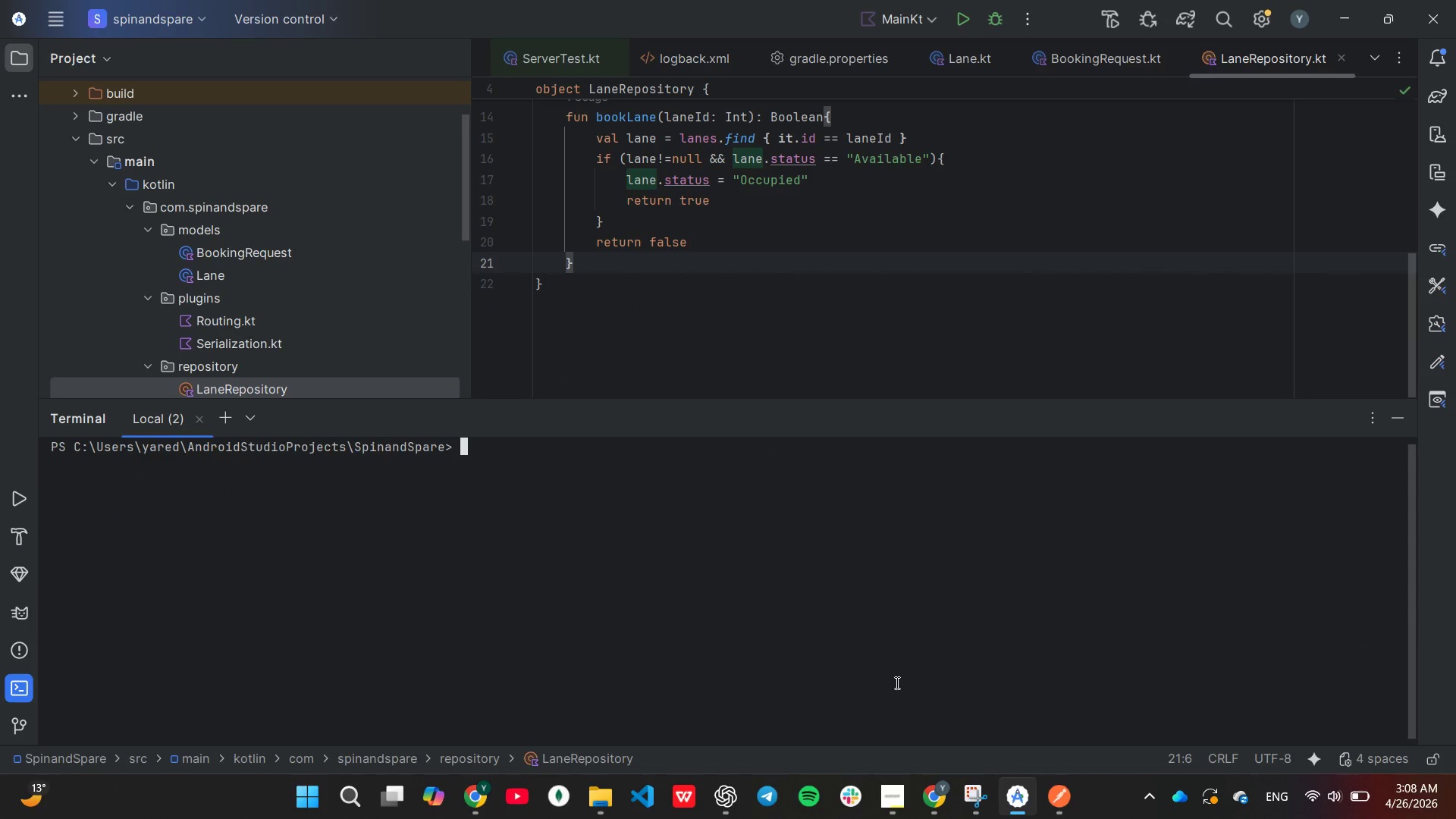 
wait(7.44)
 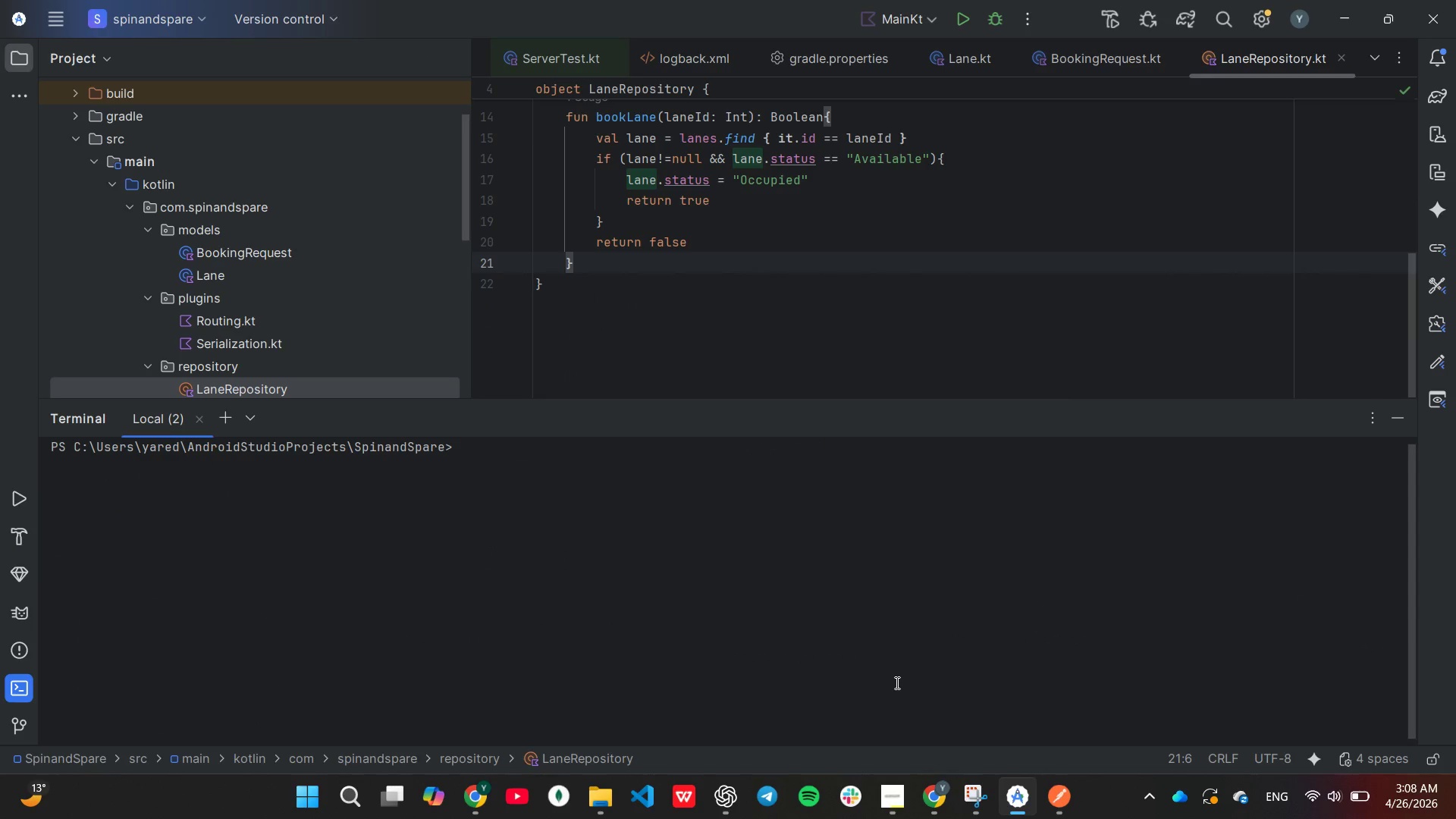 
left_click([647, 31])
 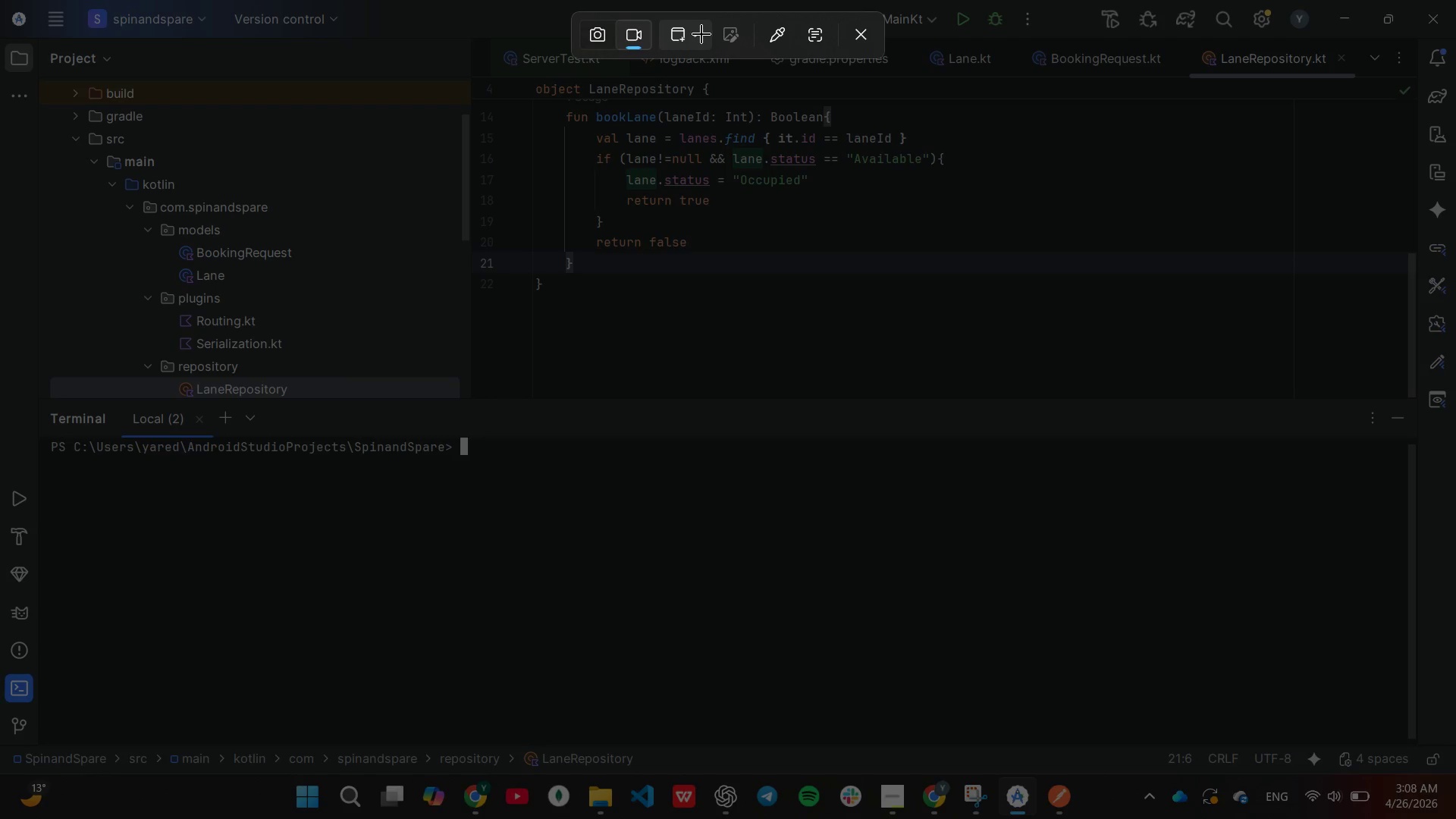 
left_click([702, 34])
 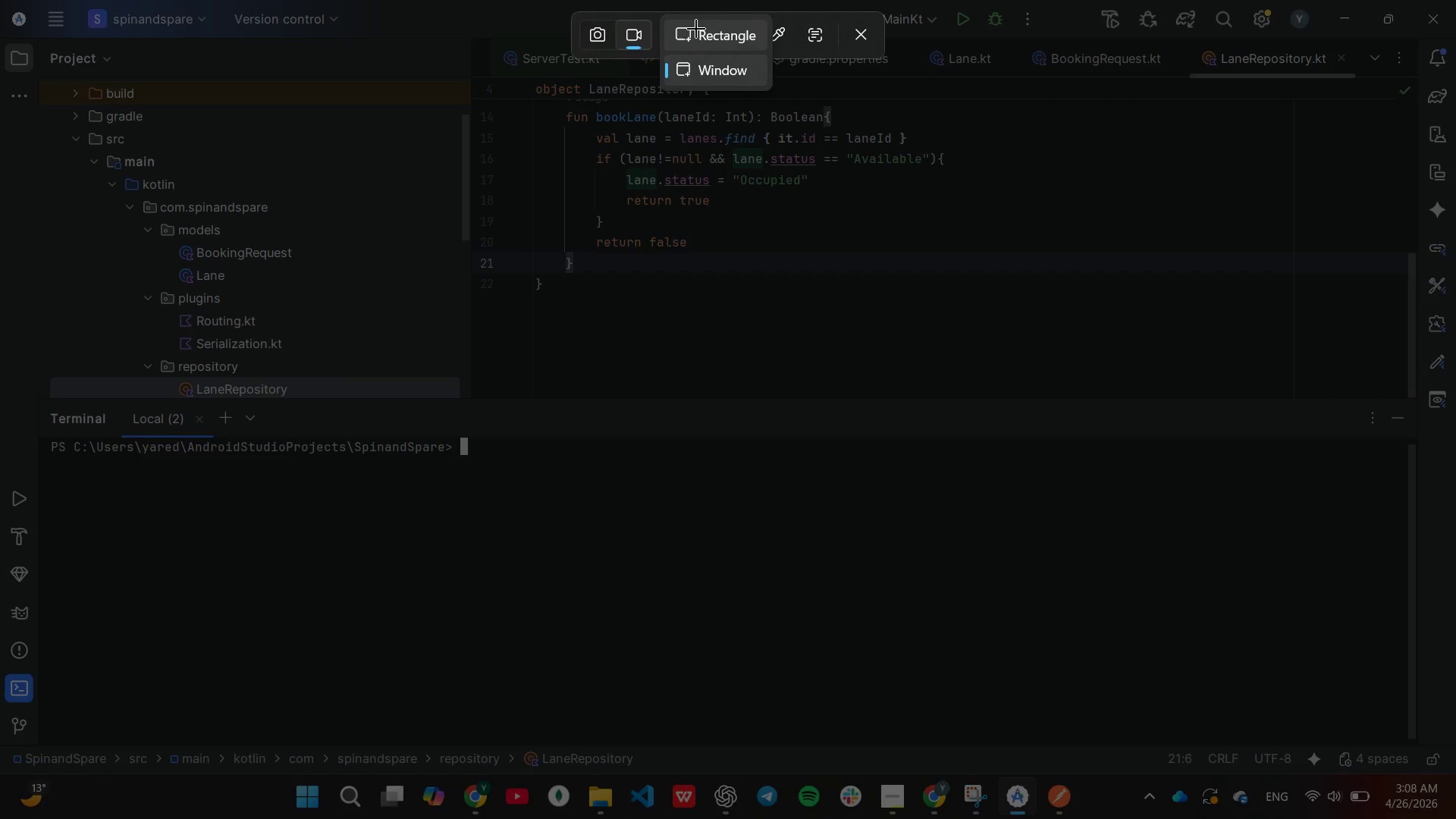 
left_click([697, 29])
 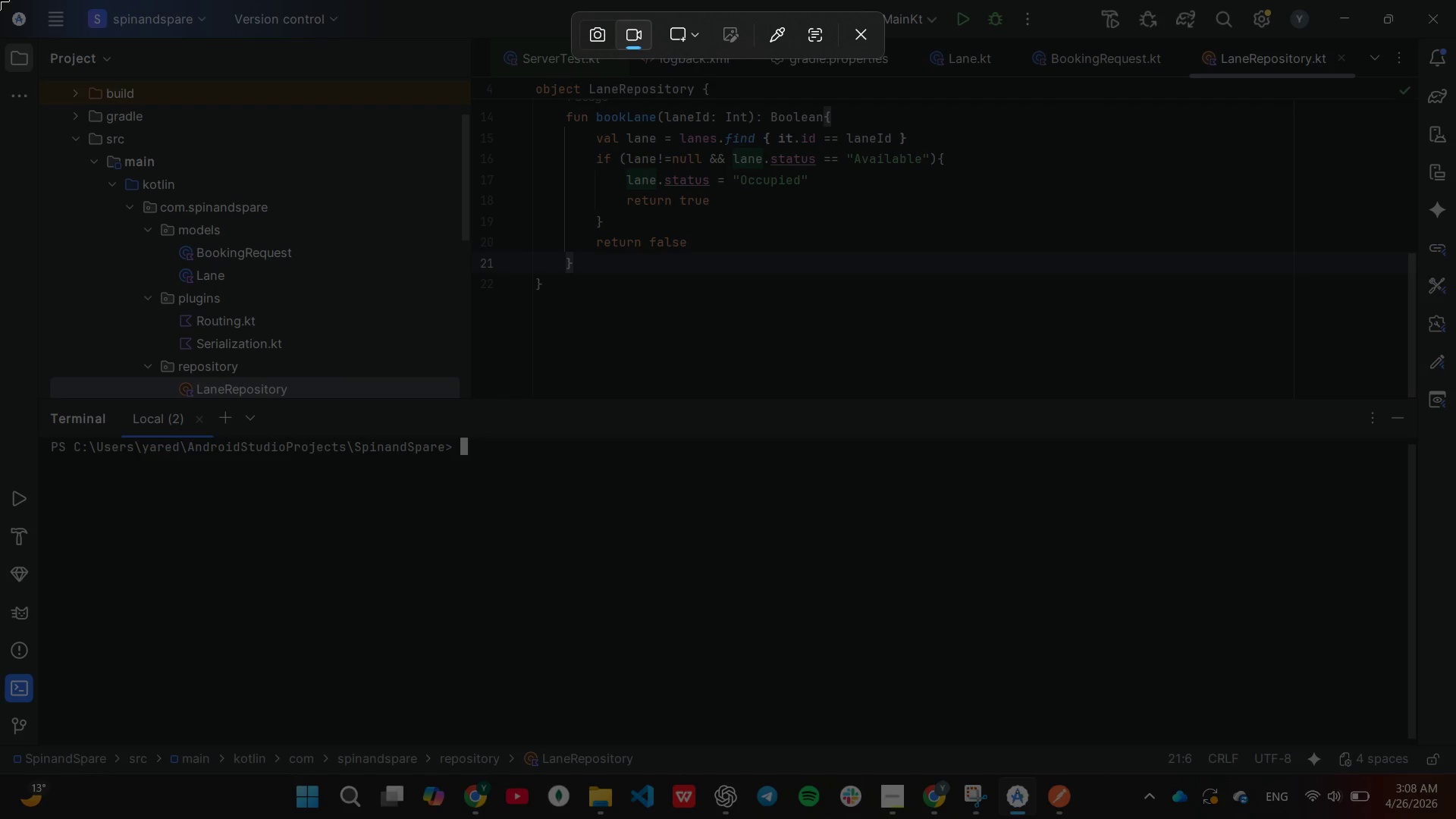 
left_click_drag(start_coordinate=[0, 1], to_coordinate=[1455, 771])
 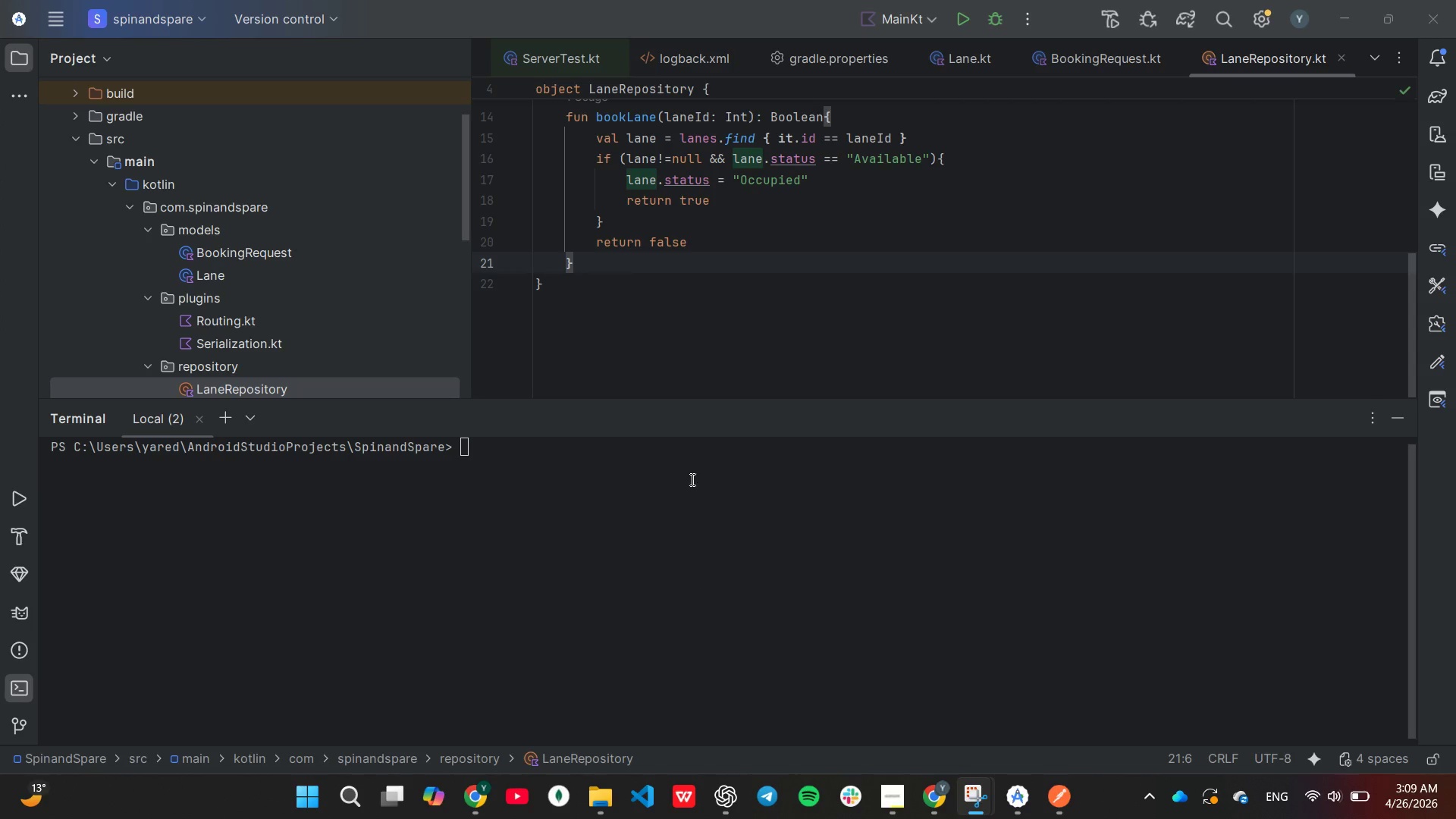 
left_click([689, 467])
 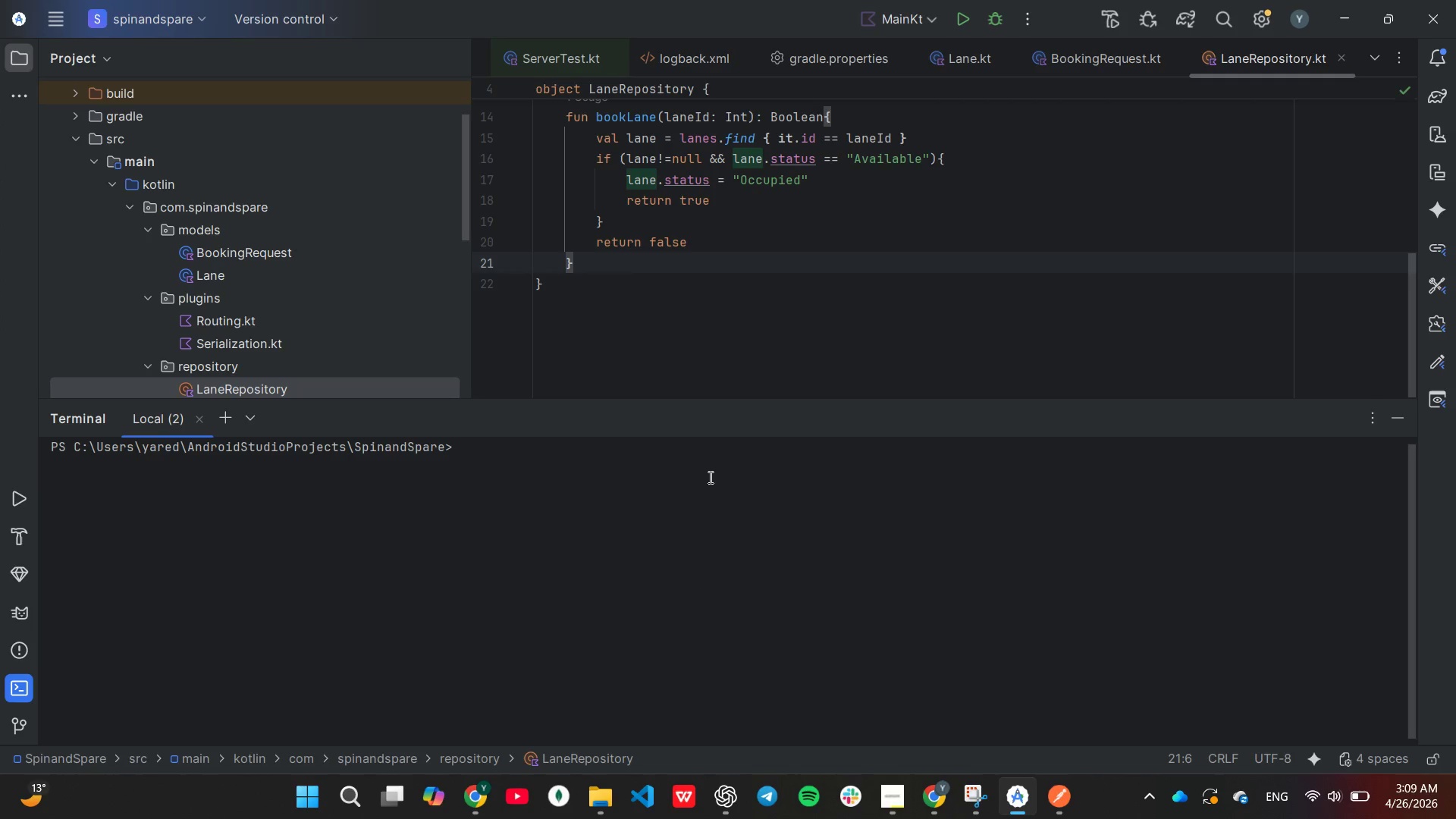 
key(ArrowUp)
 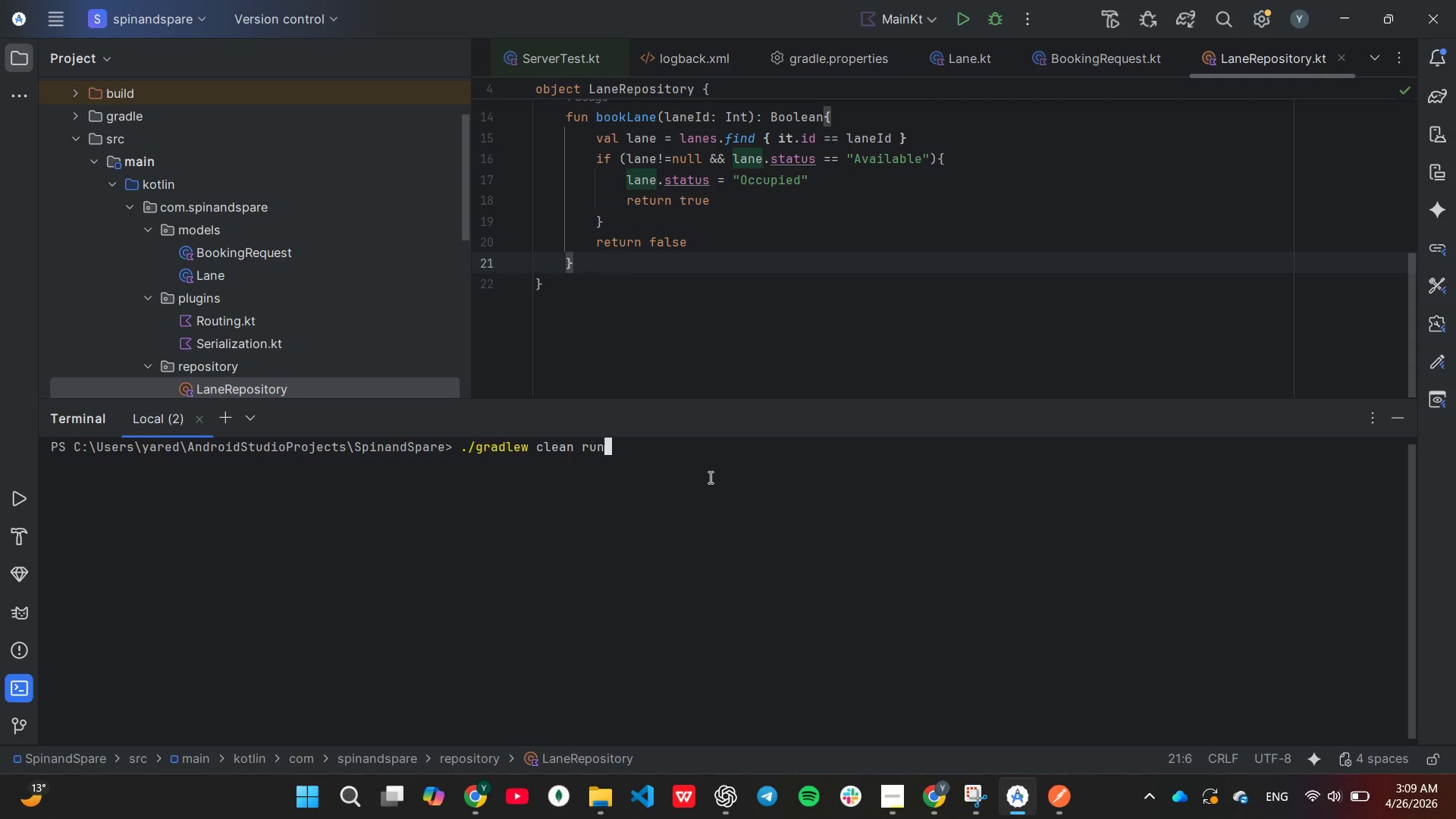 
key(ArrowUp)
 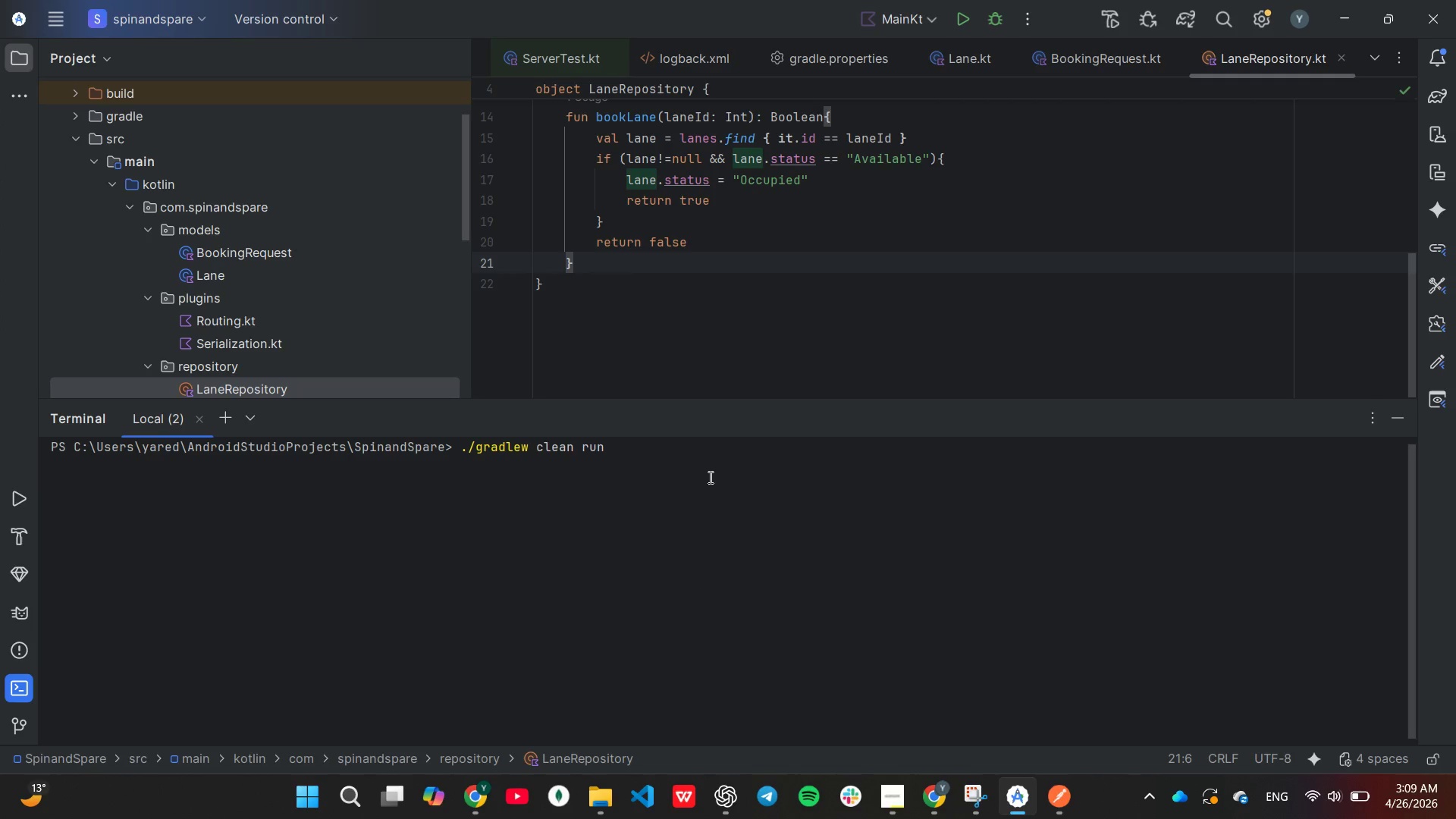 
key(ArrowUp)
 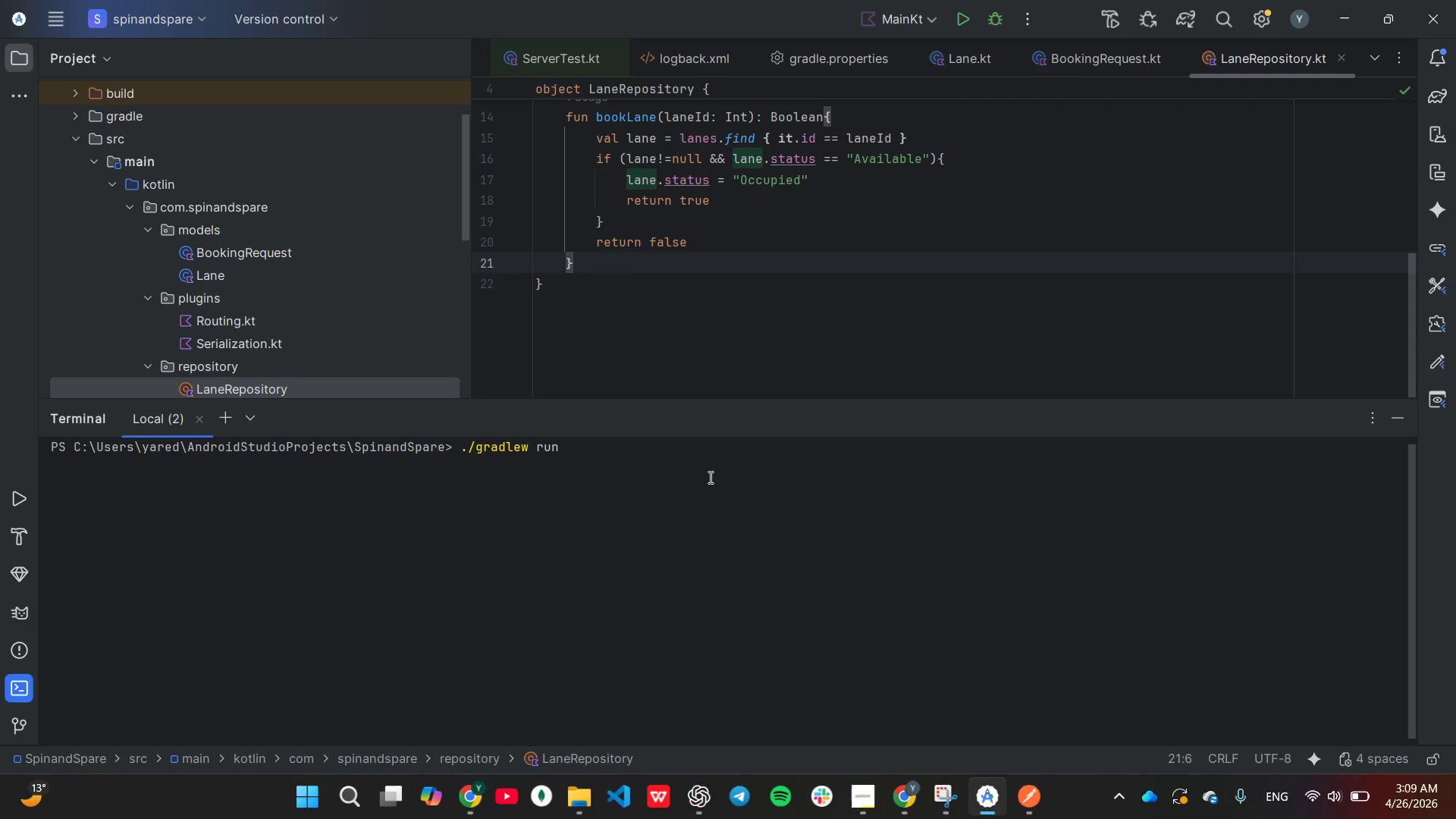 
key(Enter)
 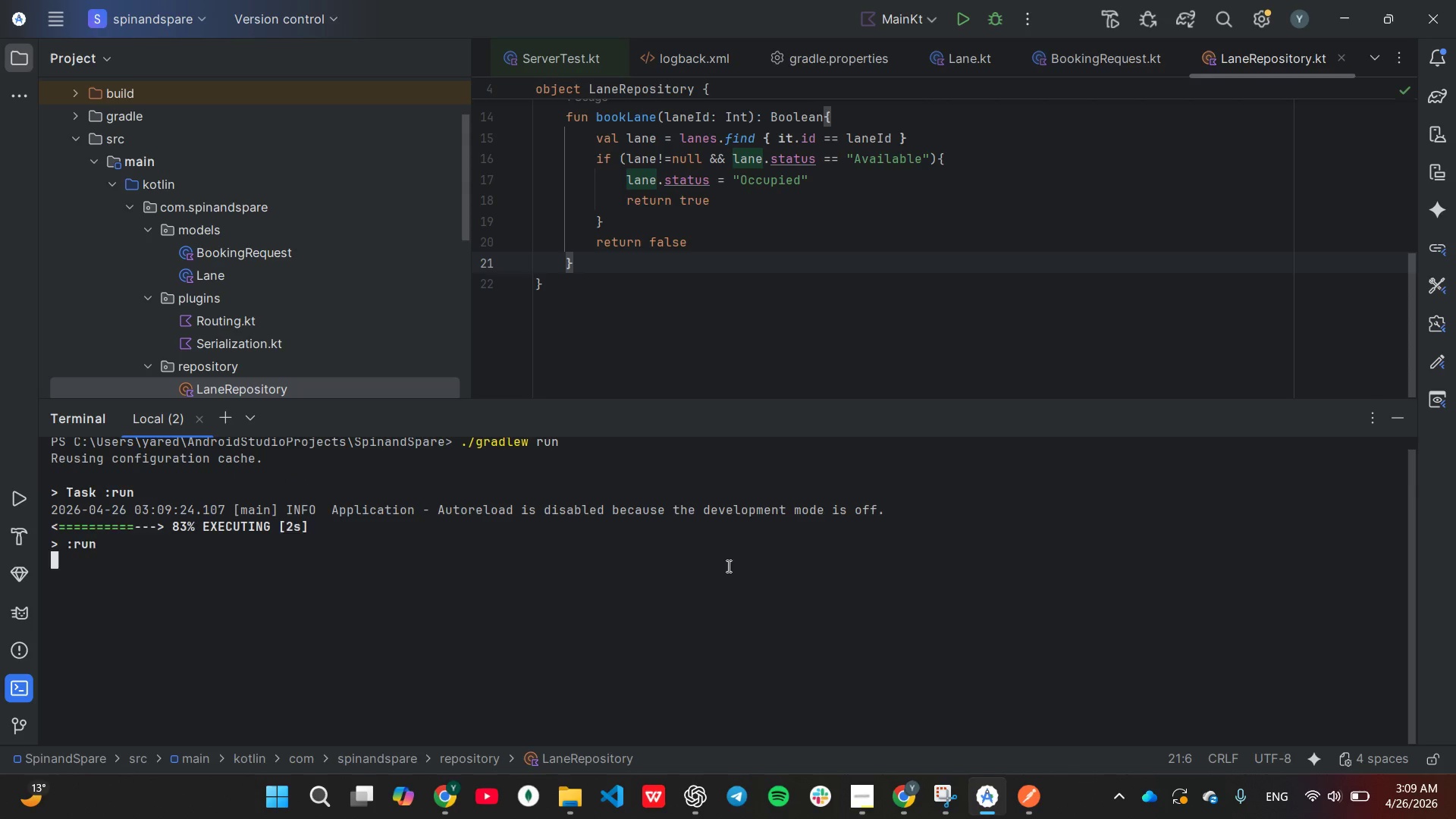 
wait(10.09)
 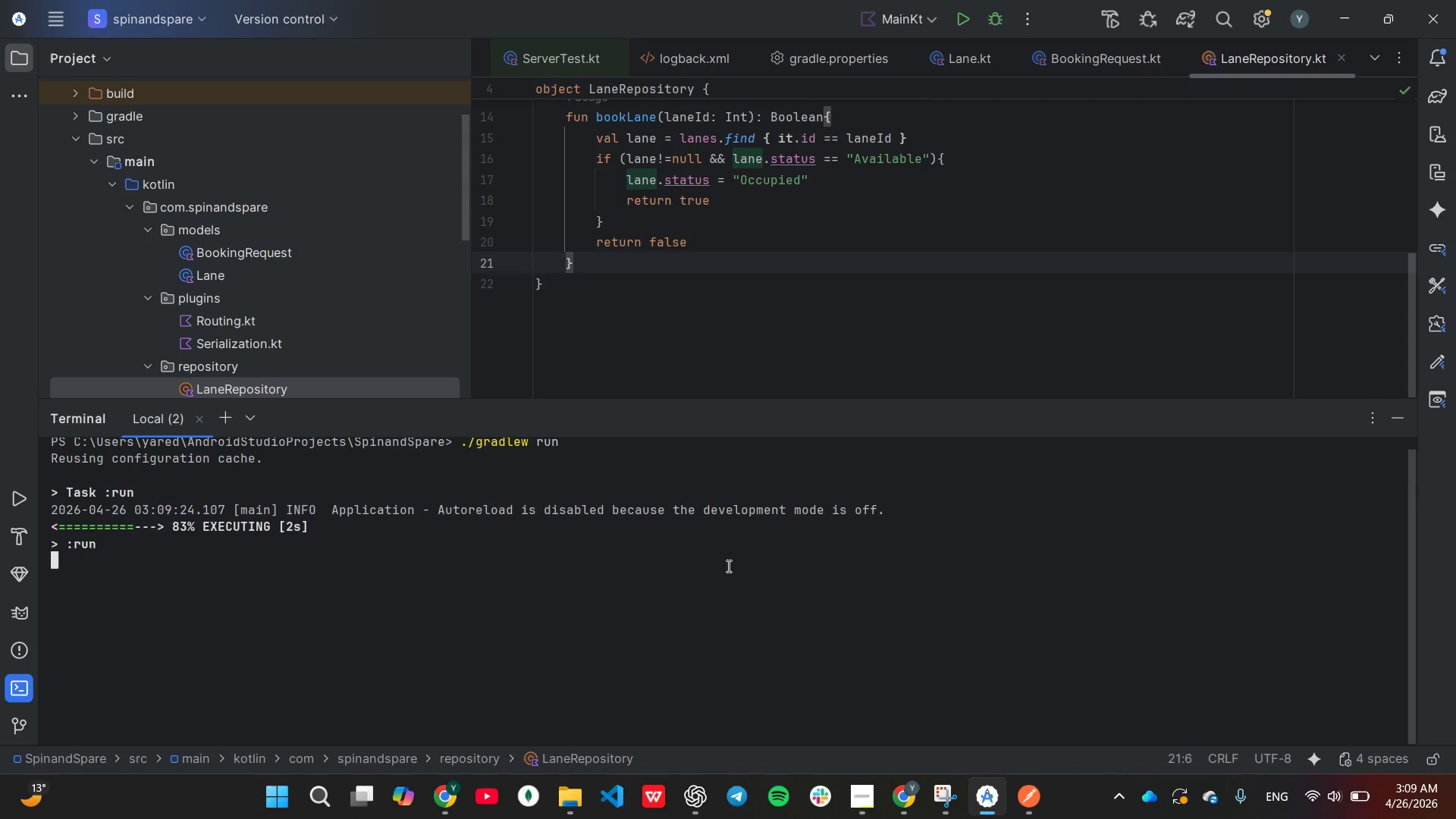 
left_click([1021, 801])
 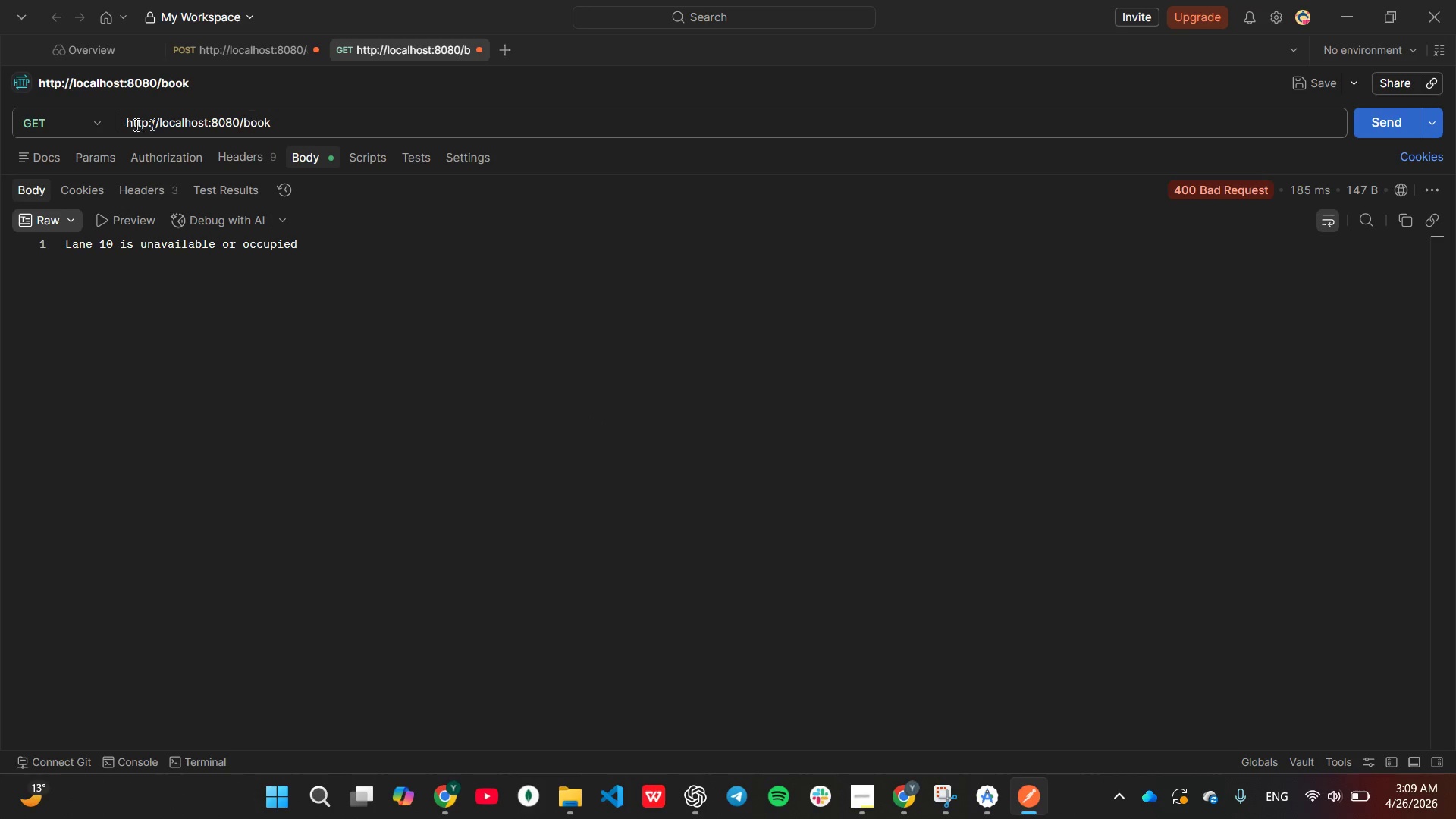 
left_click([80, 118])
 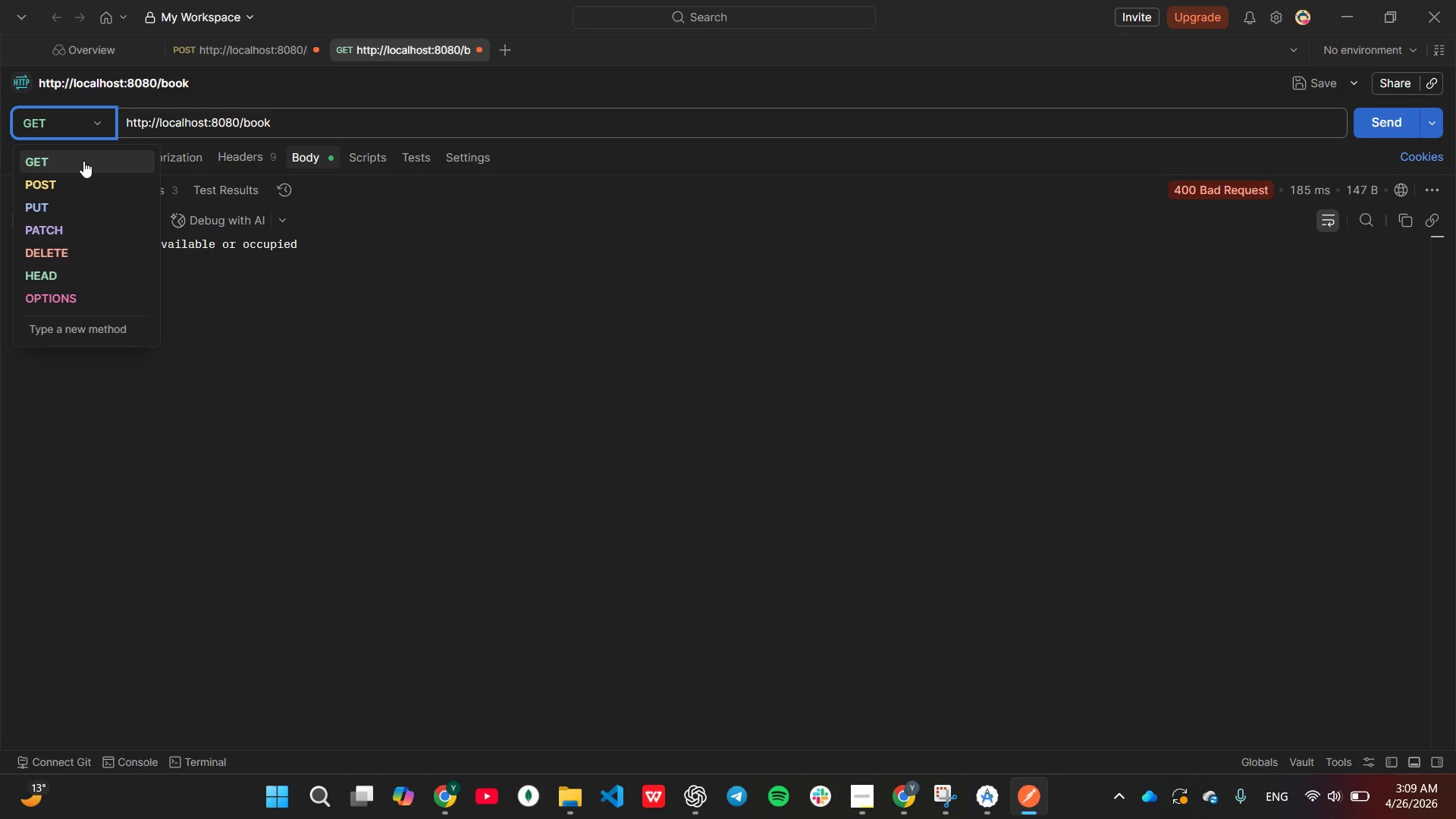 
left_click([83, 161])
 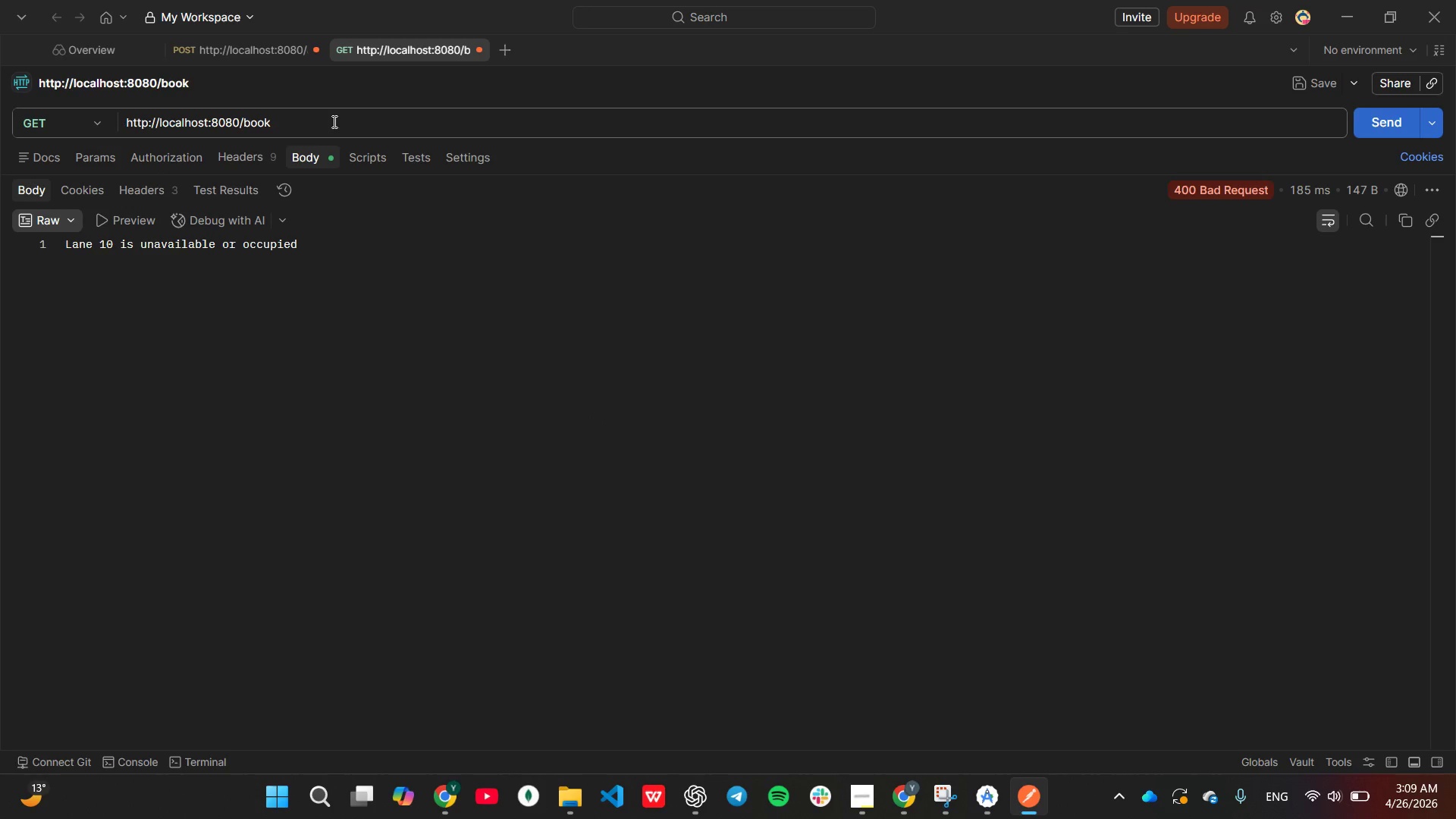 
left_click([333, 121])
 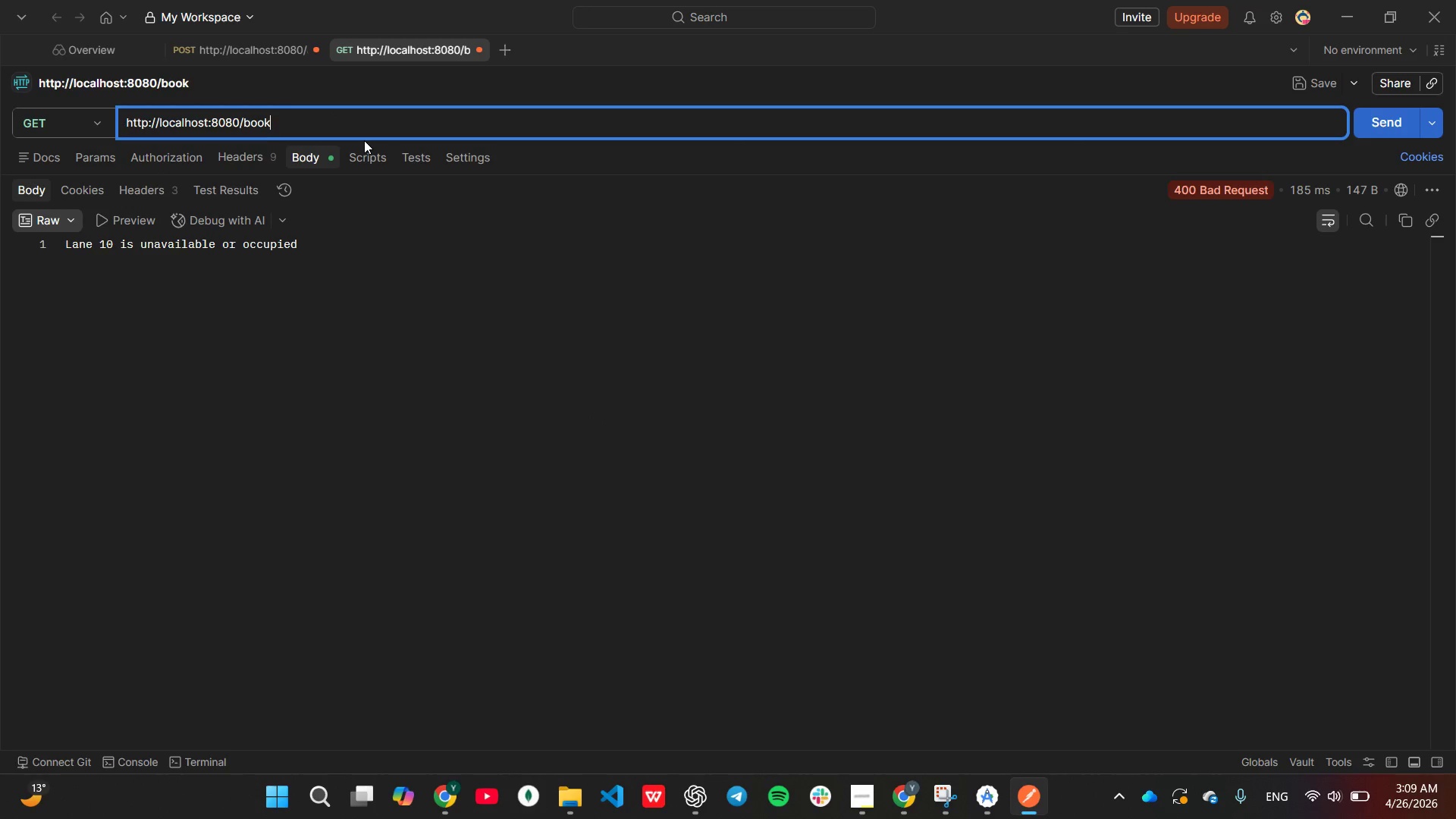 
key(Backspace)
key(Backspace)
key(Backspace)
key(Backspace)
type(;)
key(Backspace)
type(lanes)
 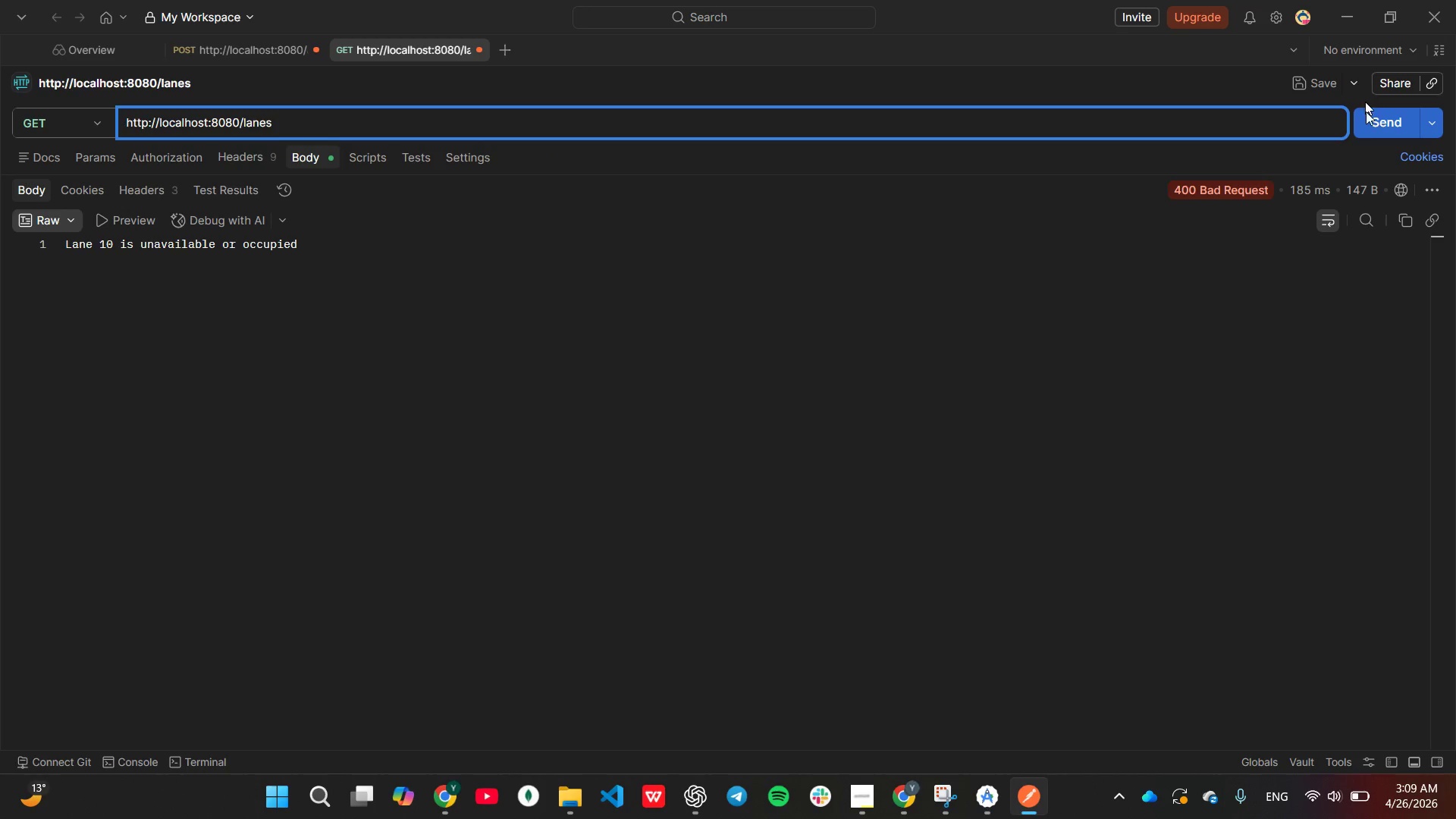 
left_click([1368, 137])
 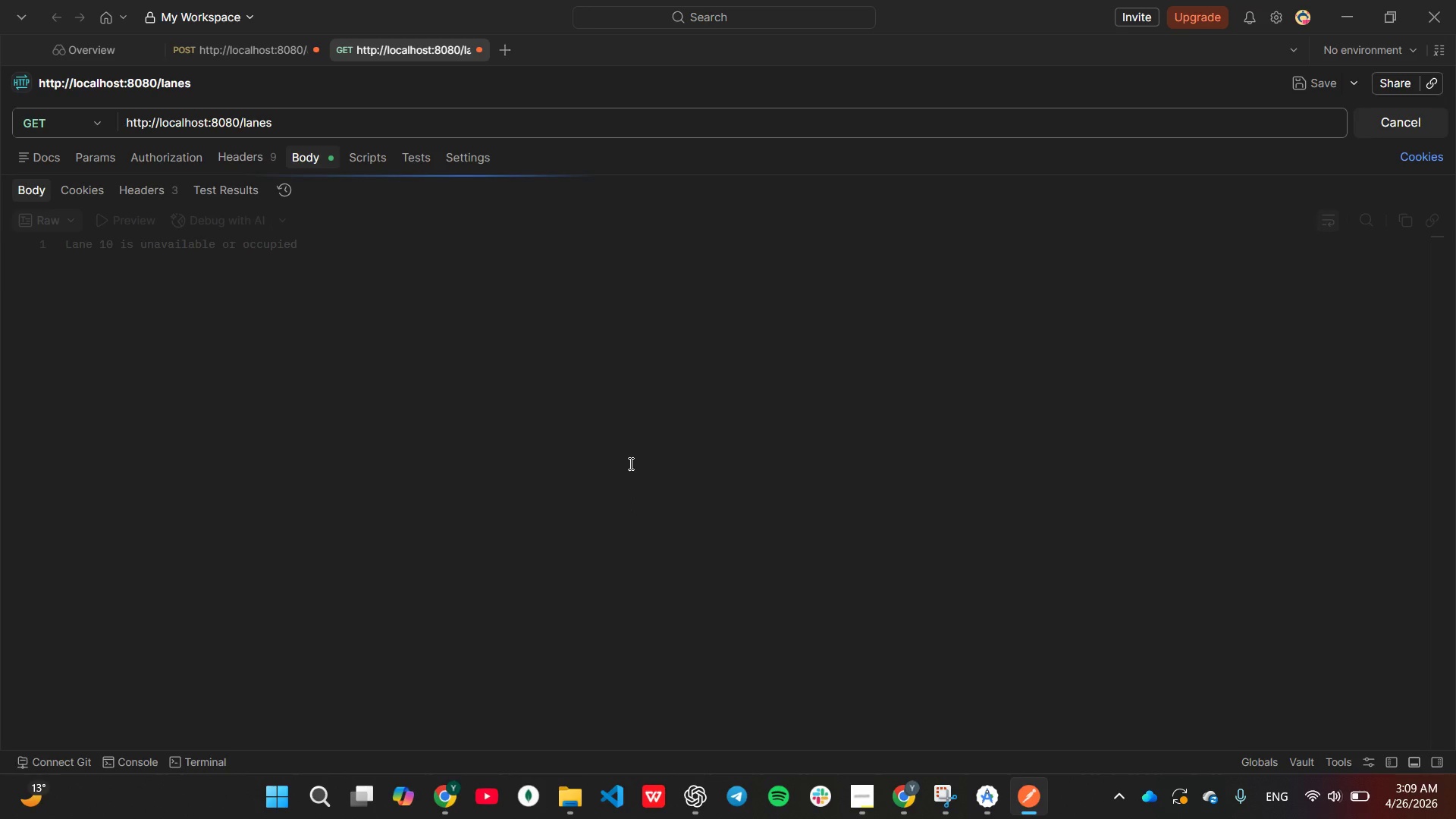 
wait(10.28)
 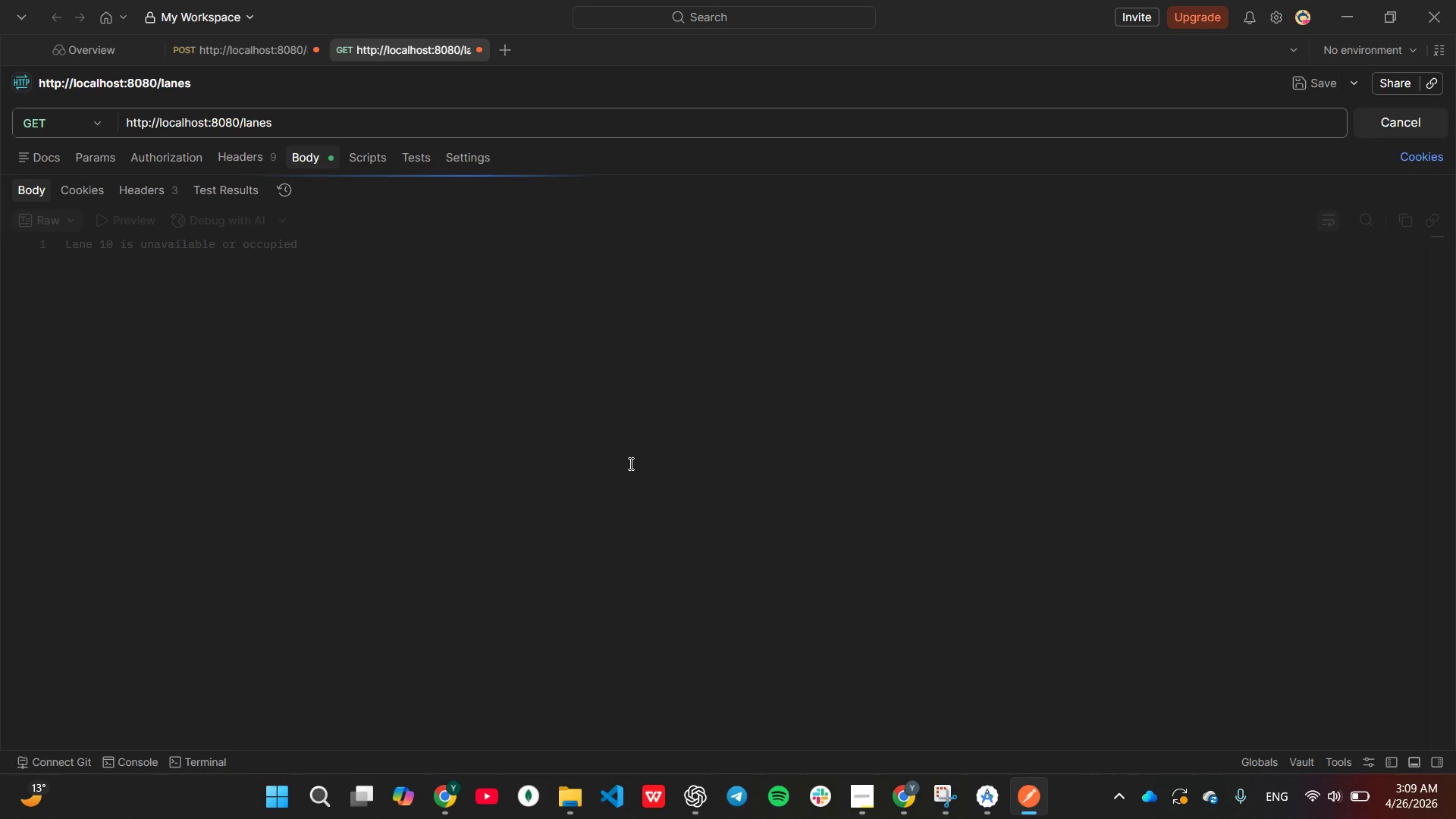 
scroll: coordinate [659, 364], scroll_direction: down, amount: 8.0
 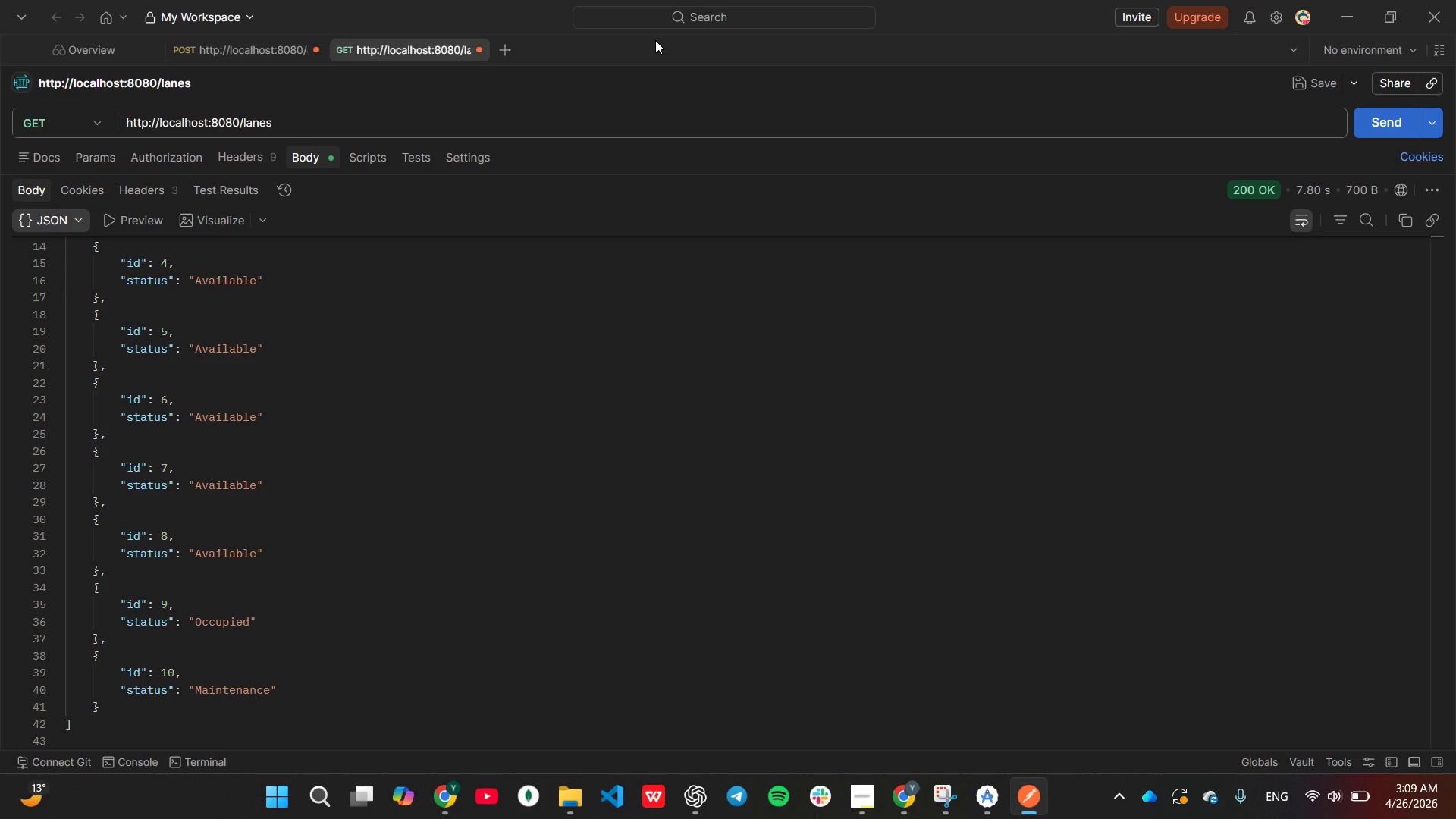 
left_click([656, 39])
 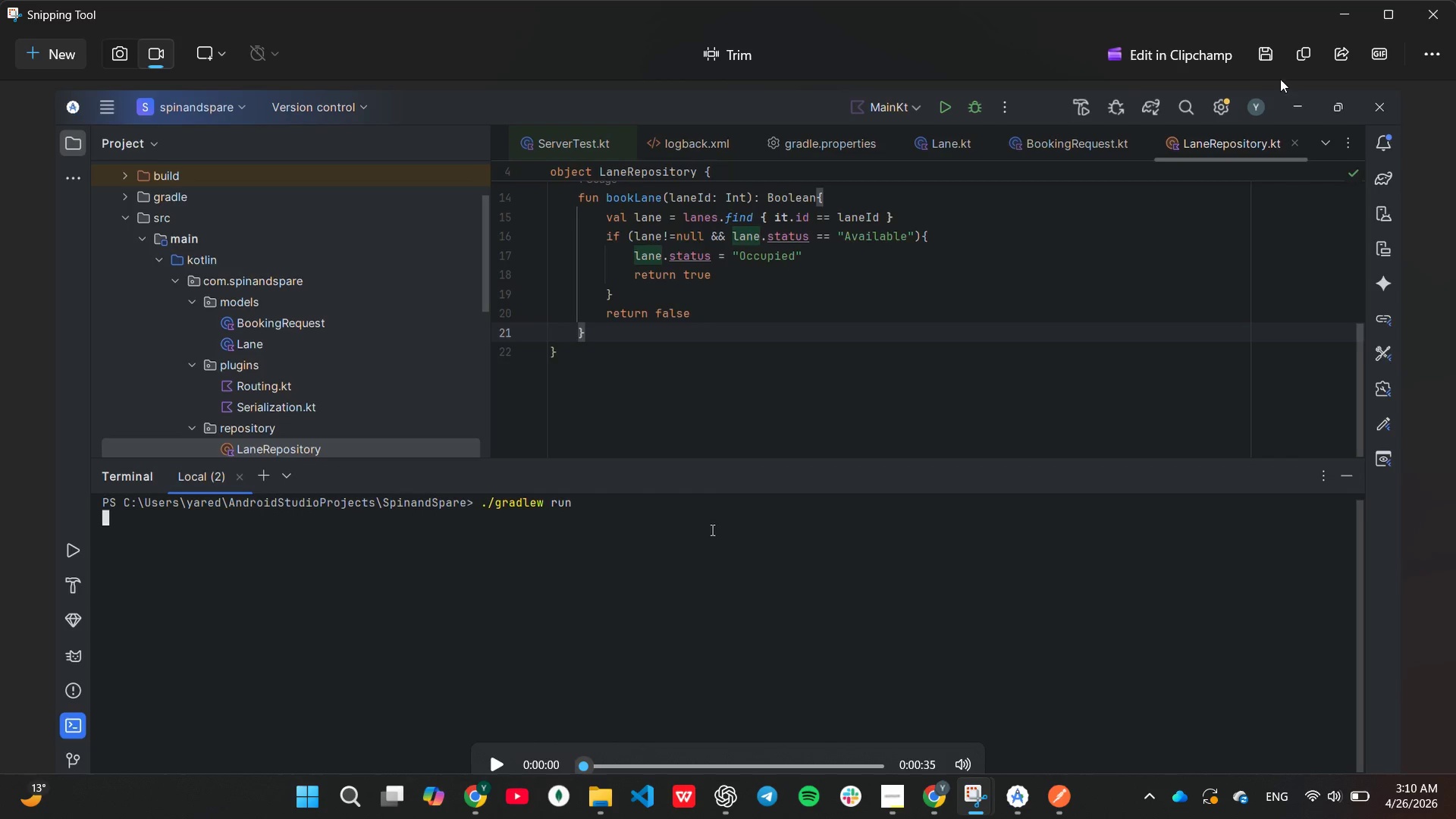 
wait(12.31)
 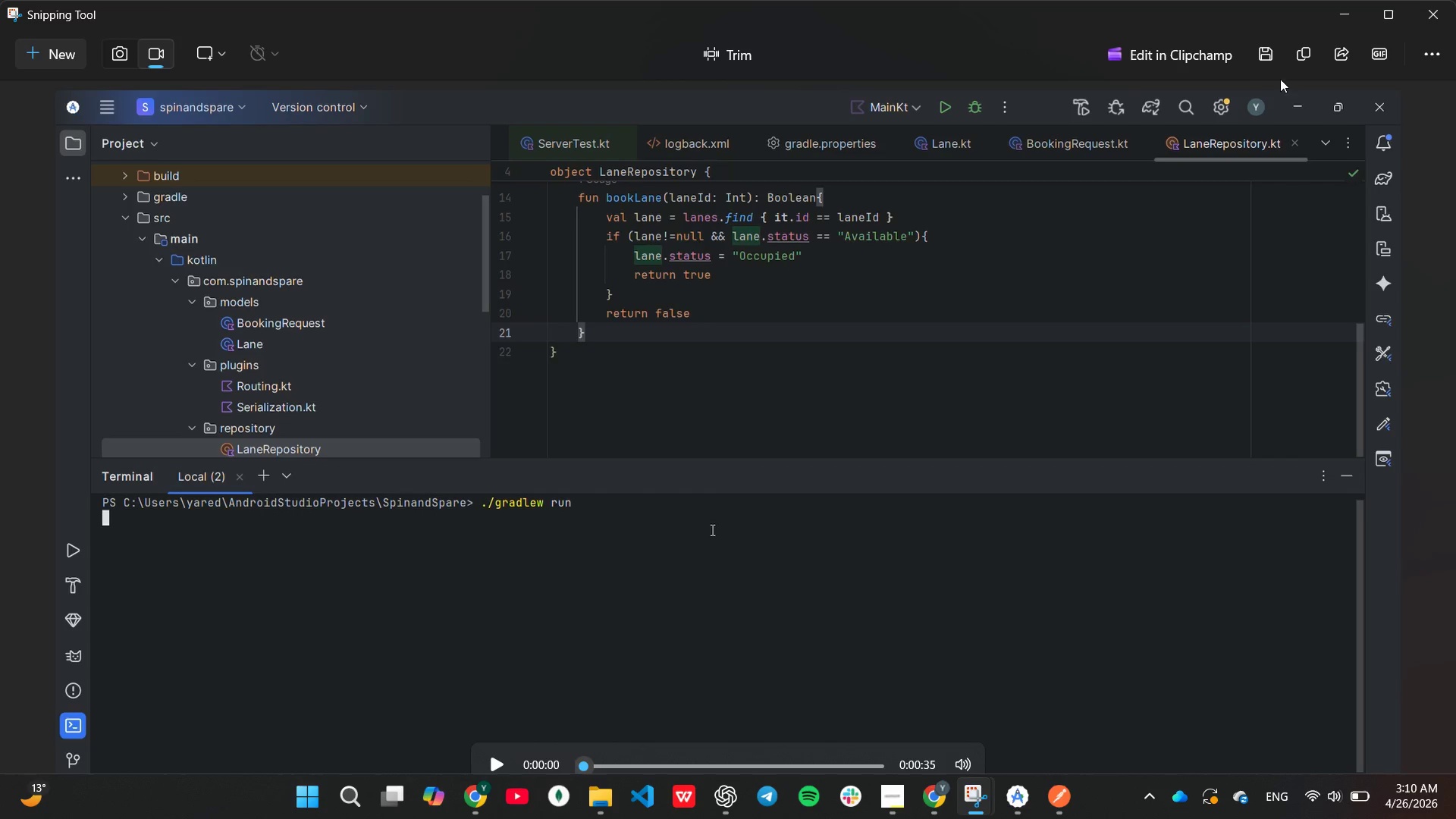 
left_click([730, 57])
 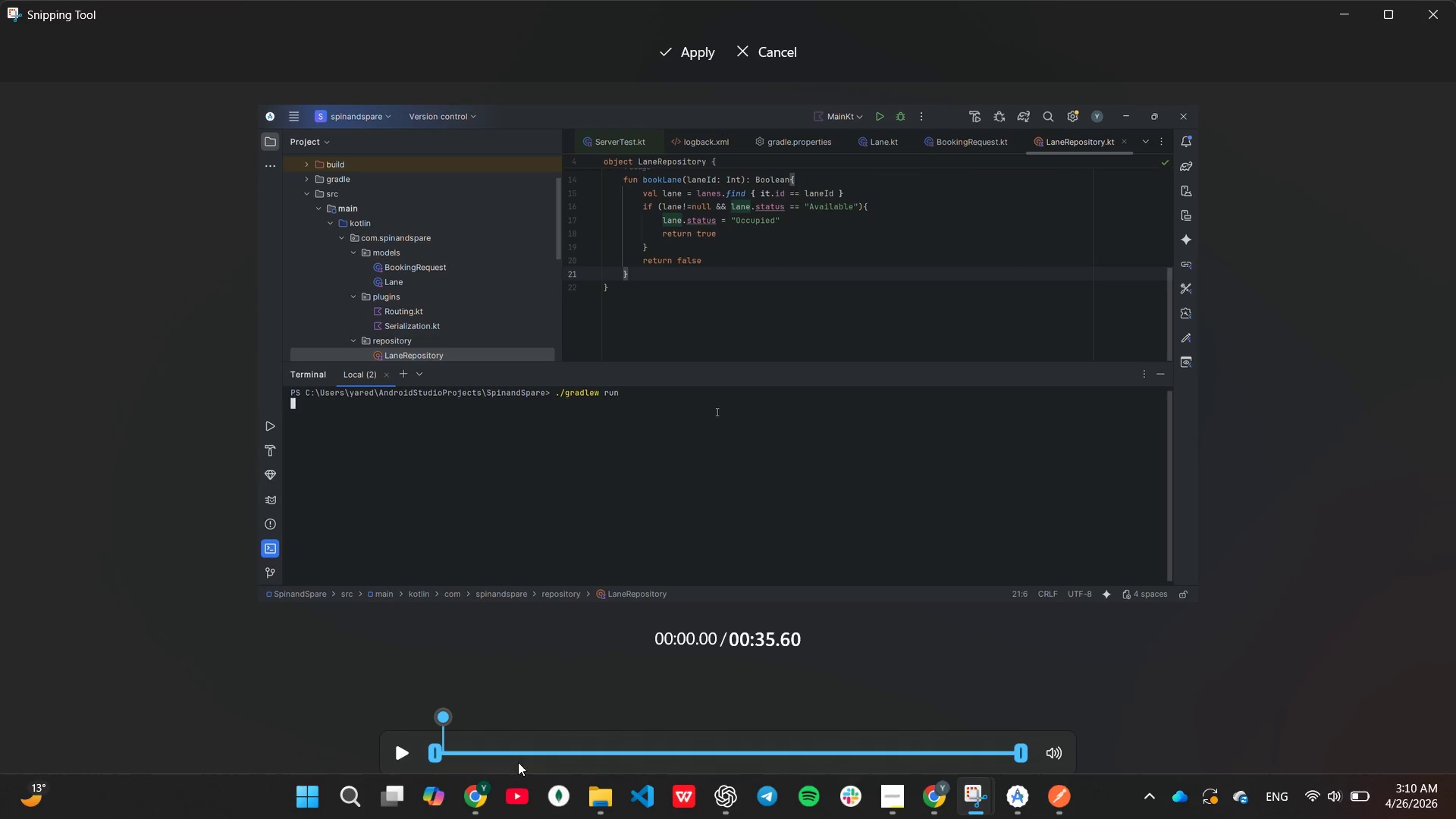 
left_click_drag(start_coordinate=[444, 720], to_coordinate=[862, 723])
 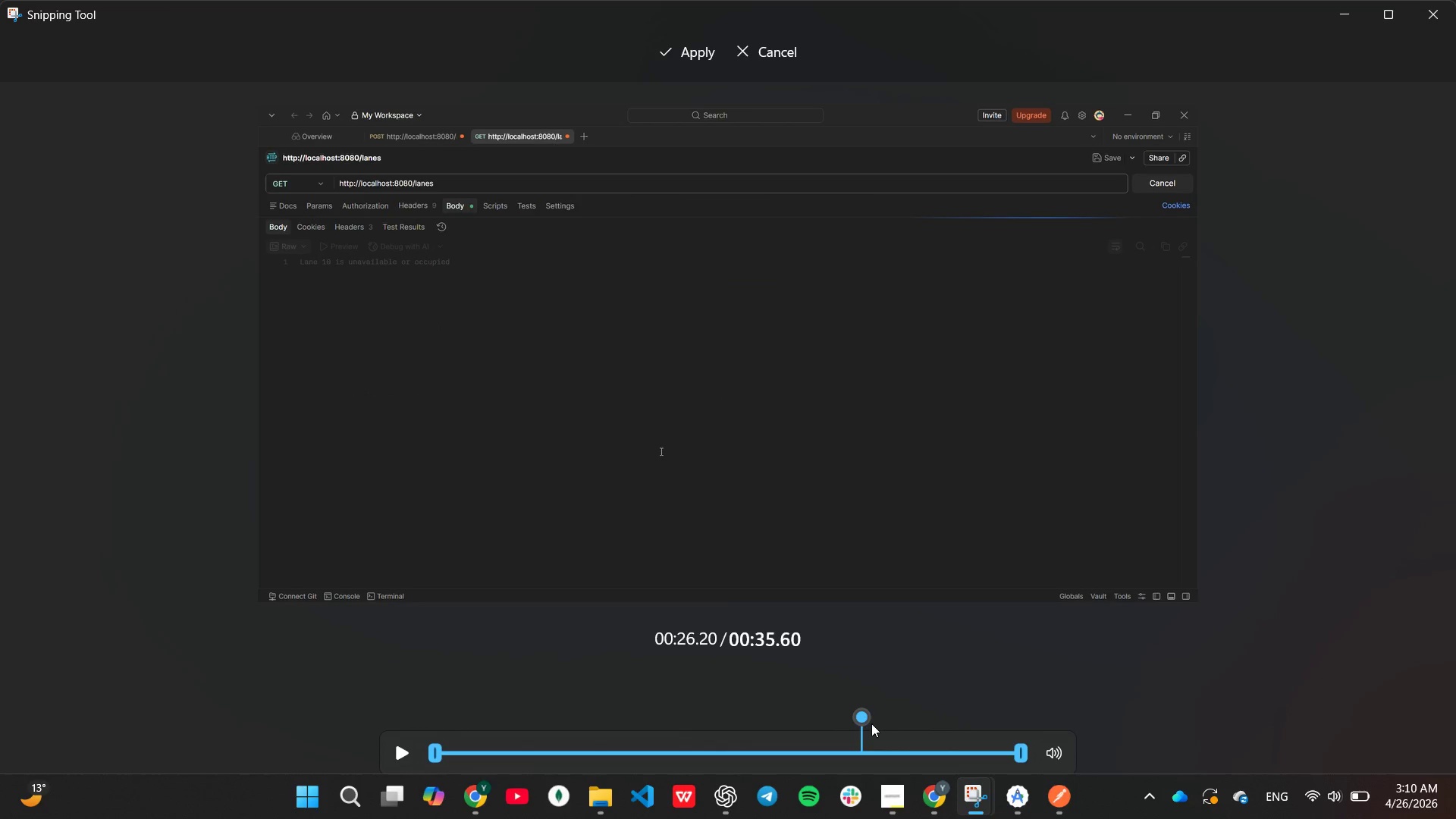 
wait(7.39)
 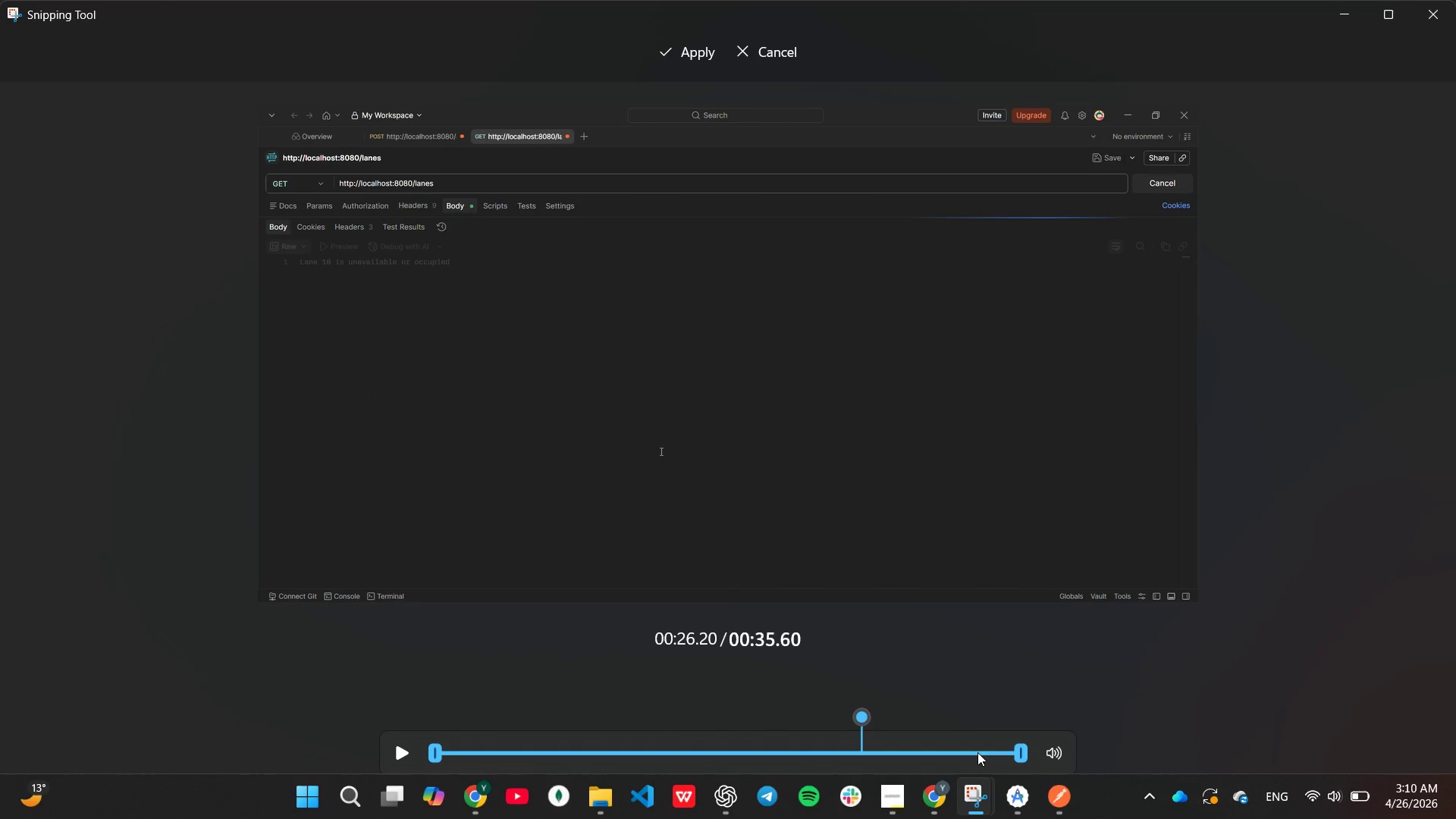 
left_click_drag(start_coordinate=[859, 717], to_coordinate=[934, 717])
 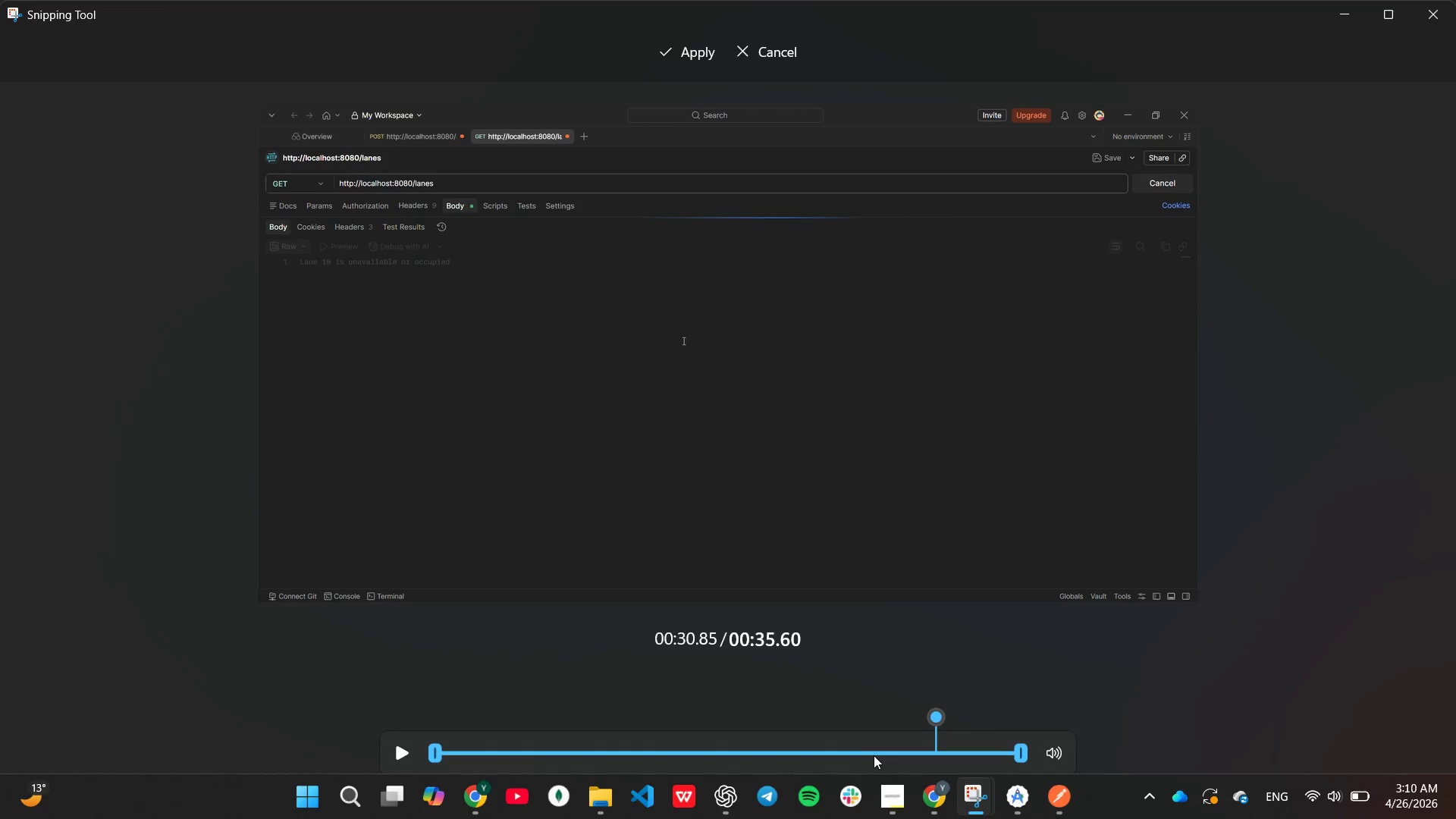 
left_click([874, 755])
 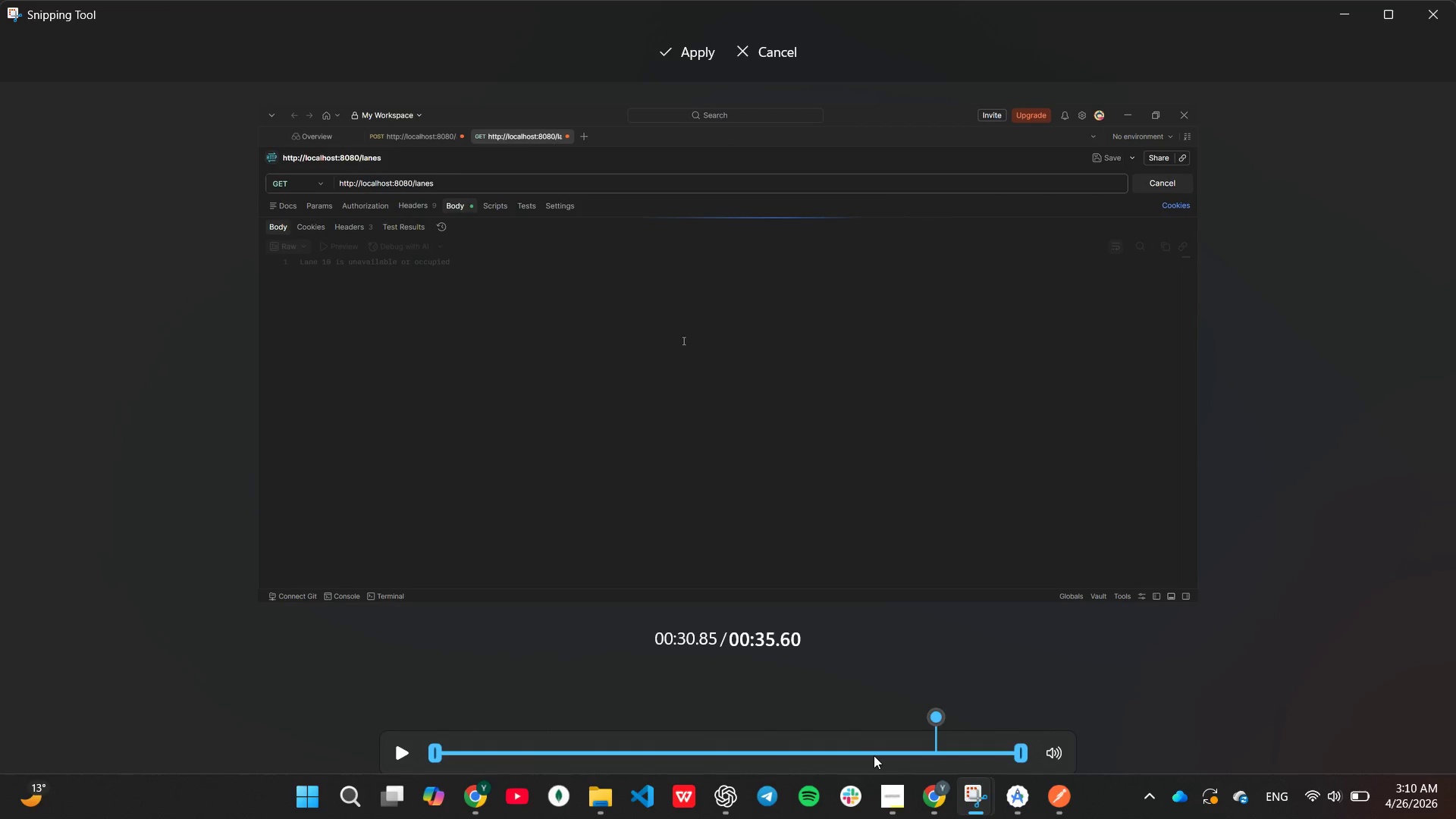 
left_click([874, 755])
 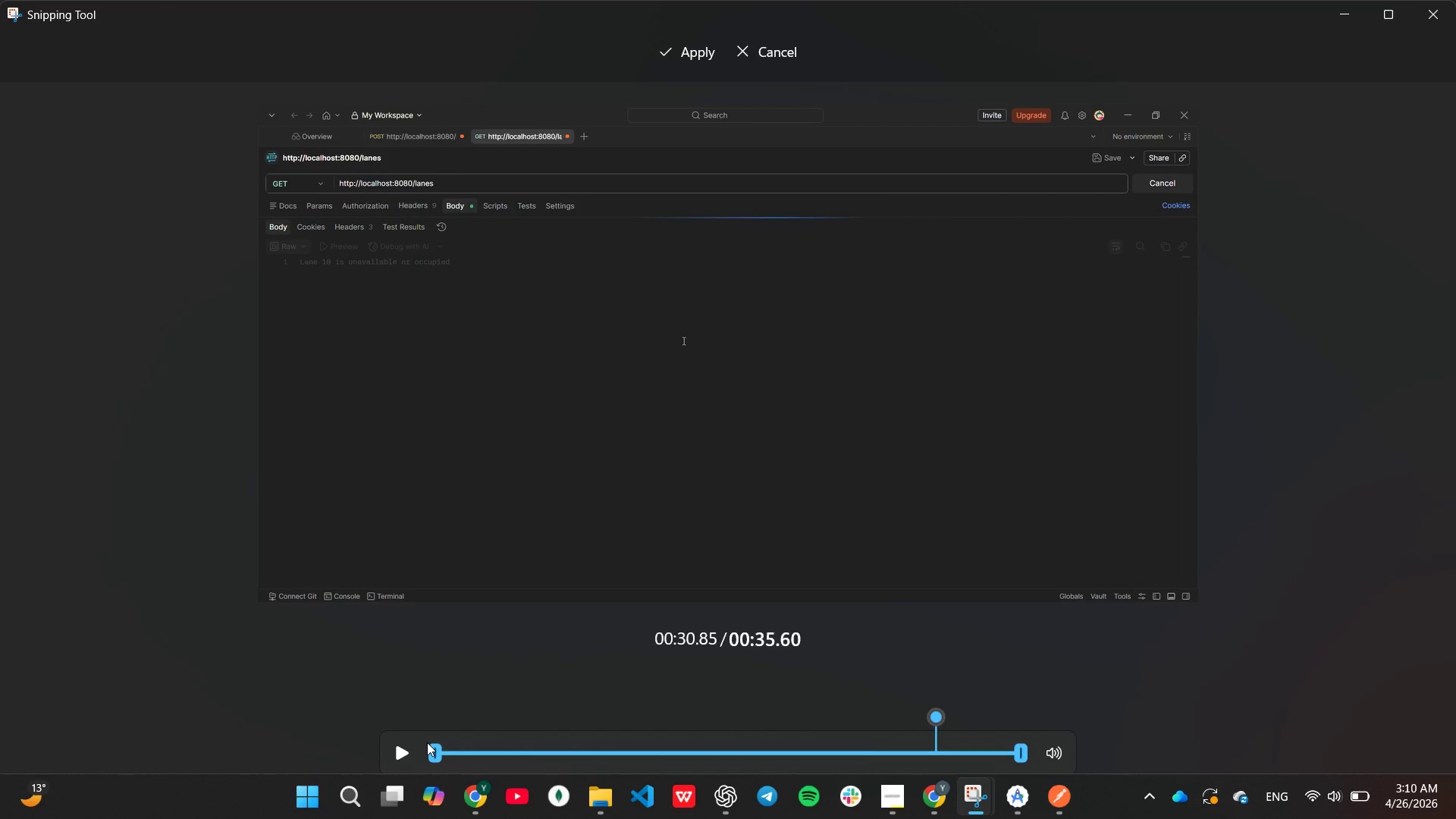 
left_click_drag(start_coordinate=[435, 752], to_coordinate=[425, 742])
 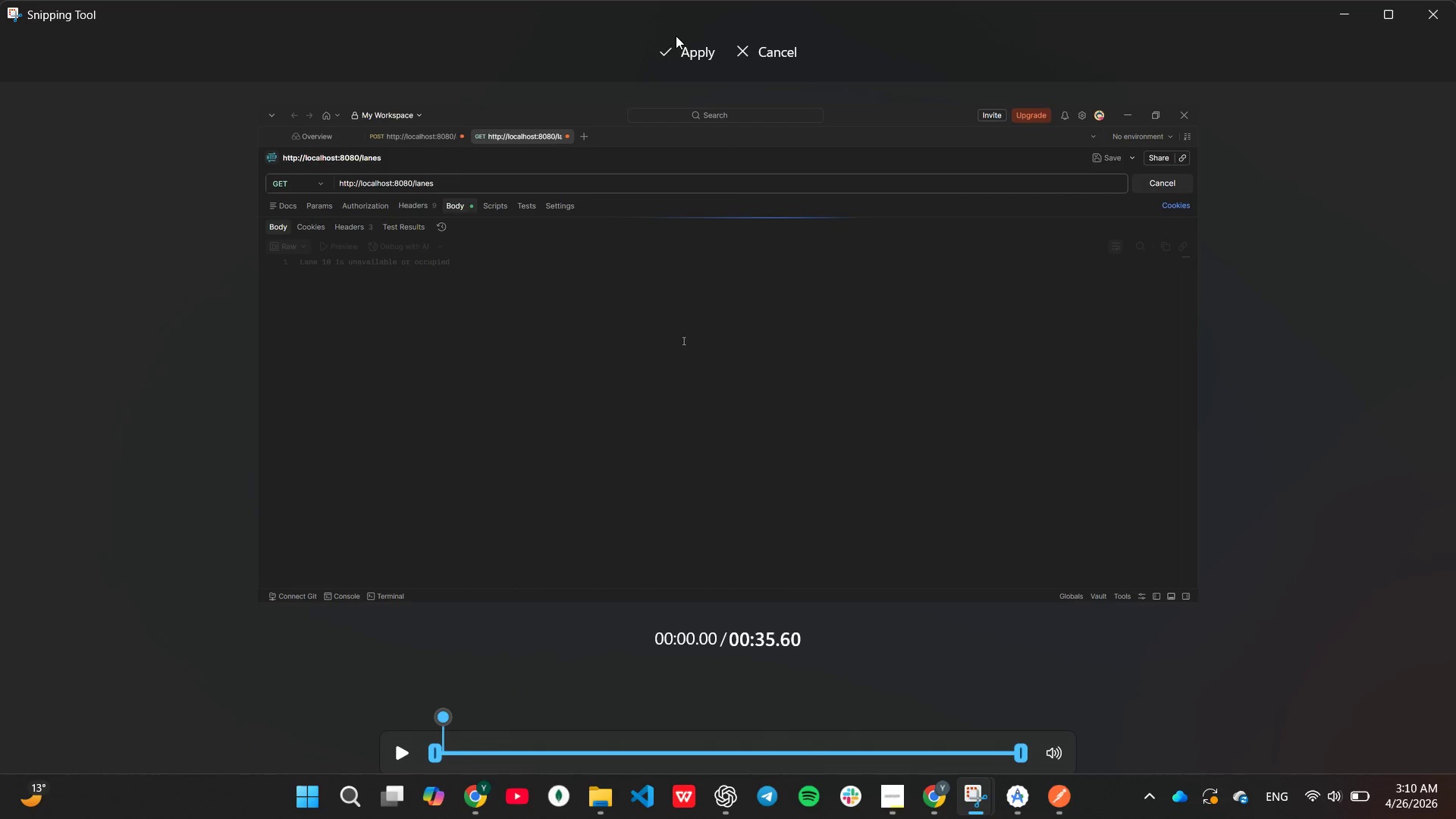 
left_click([736, 53])
 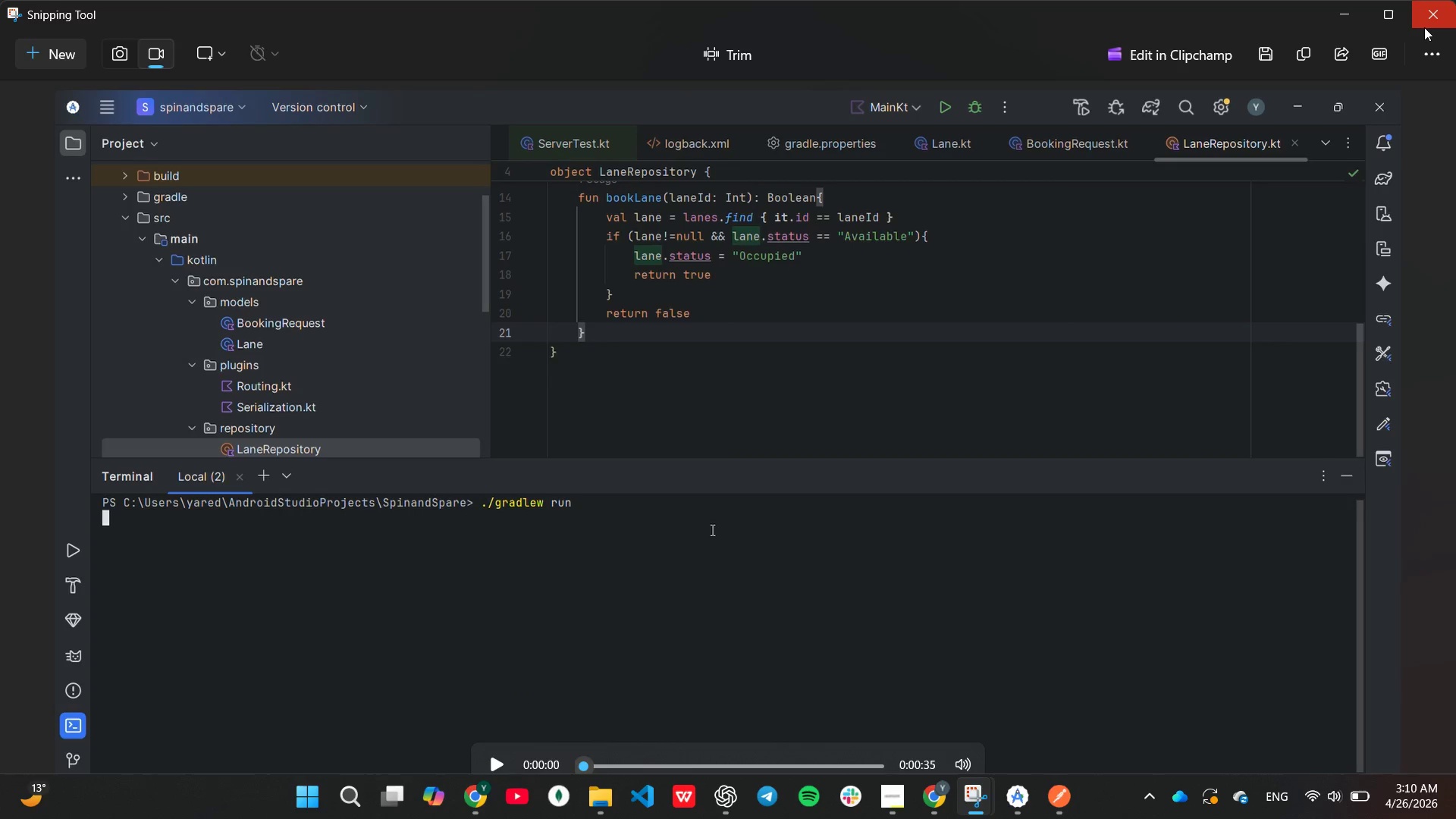 
left_click([1423, 27])
 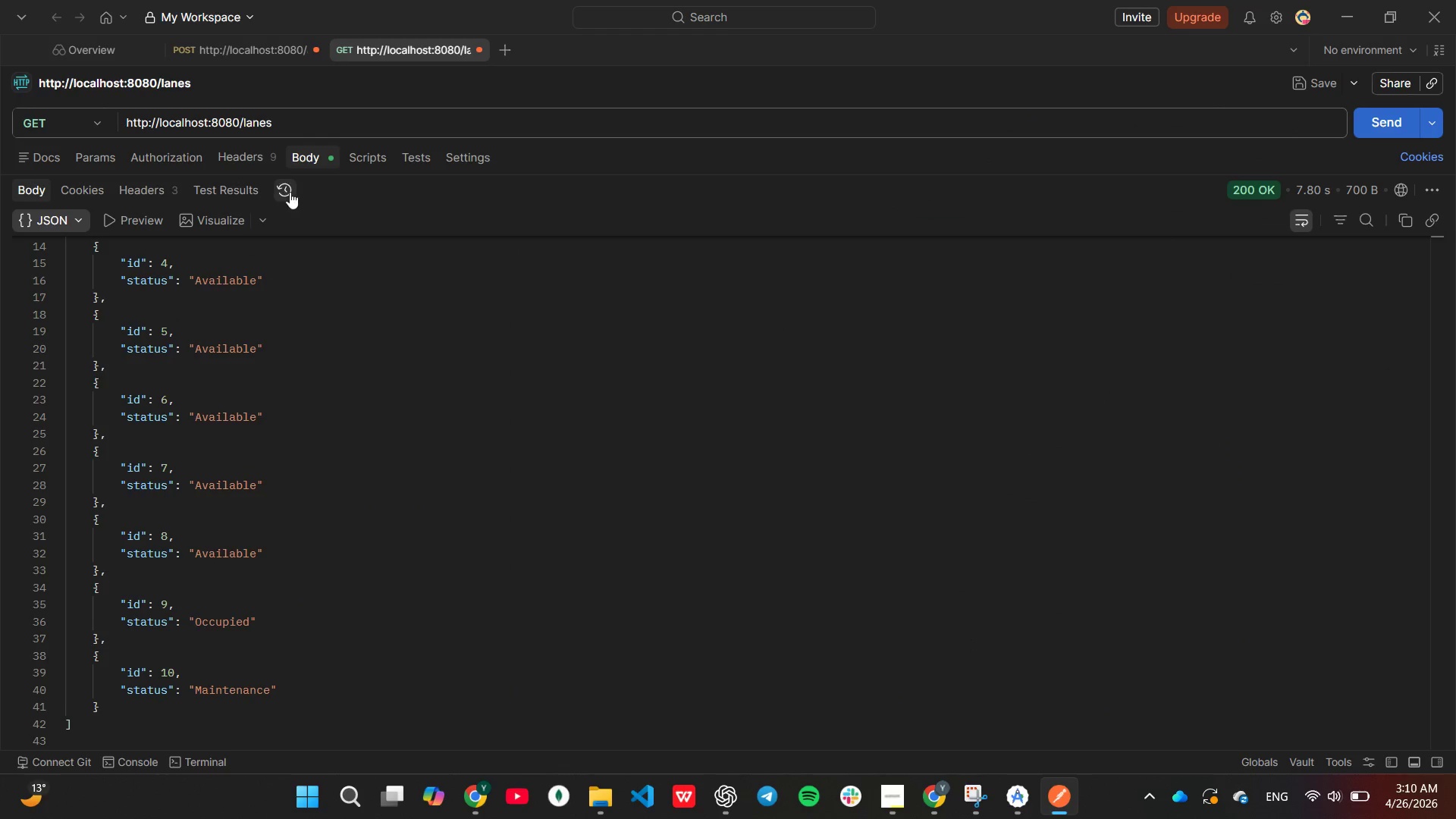 
wait(5.72)
 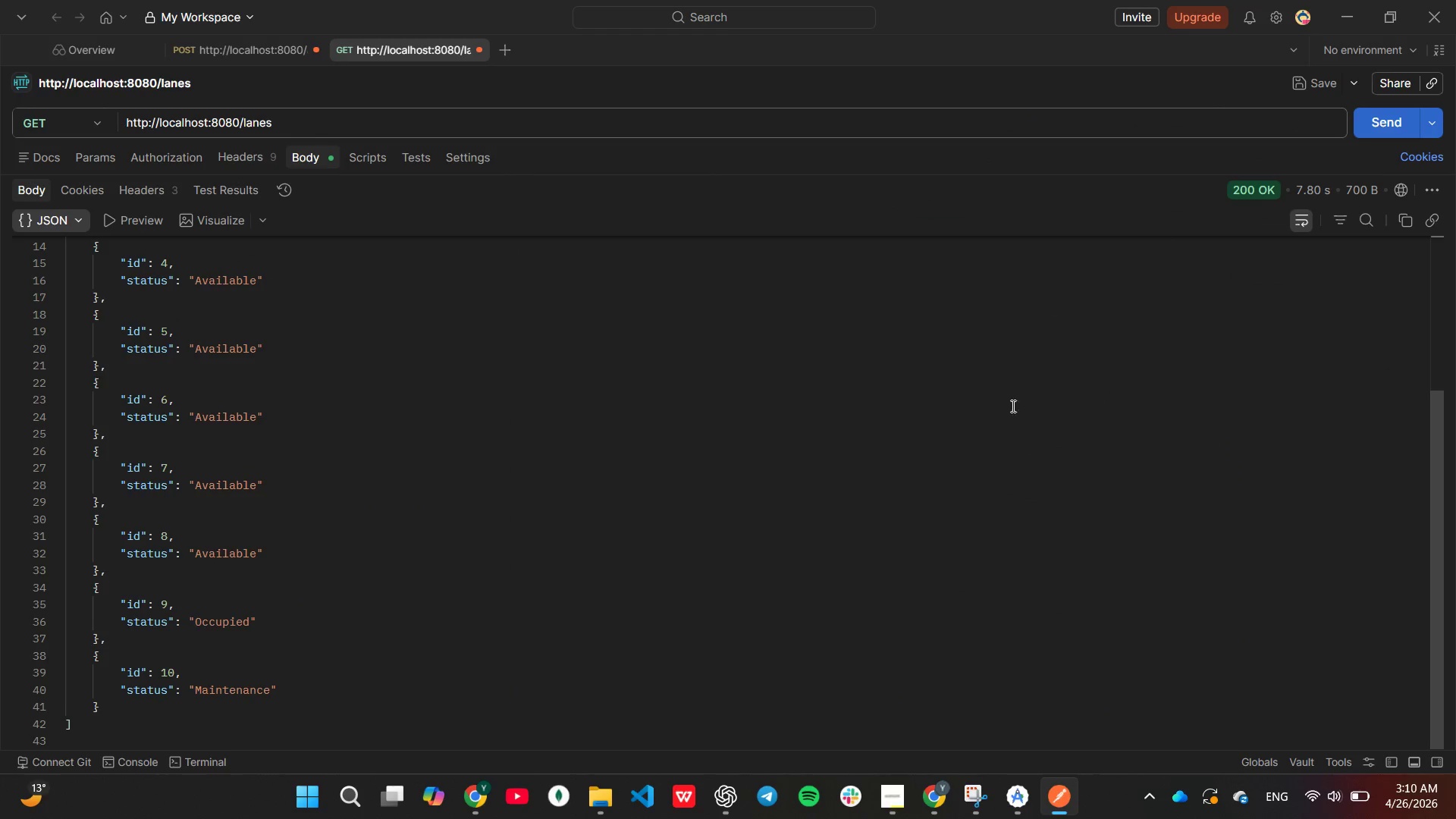 
left_click([290, 191])
 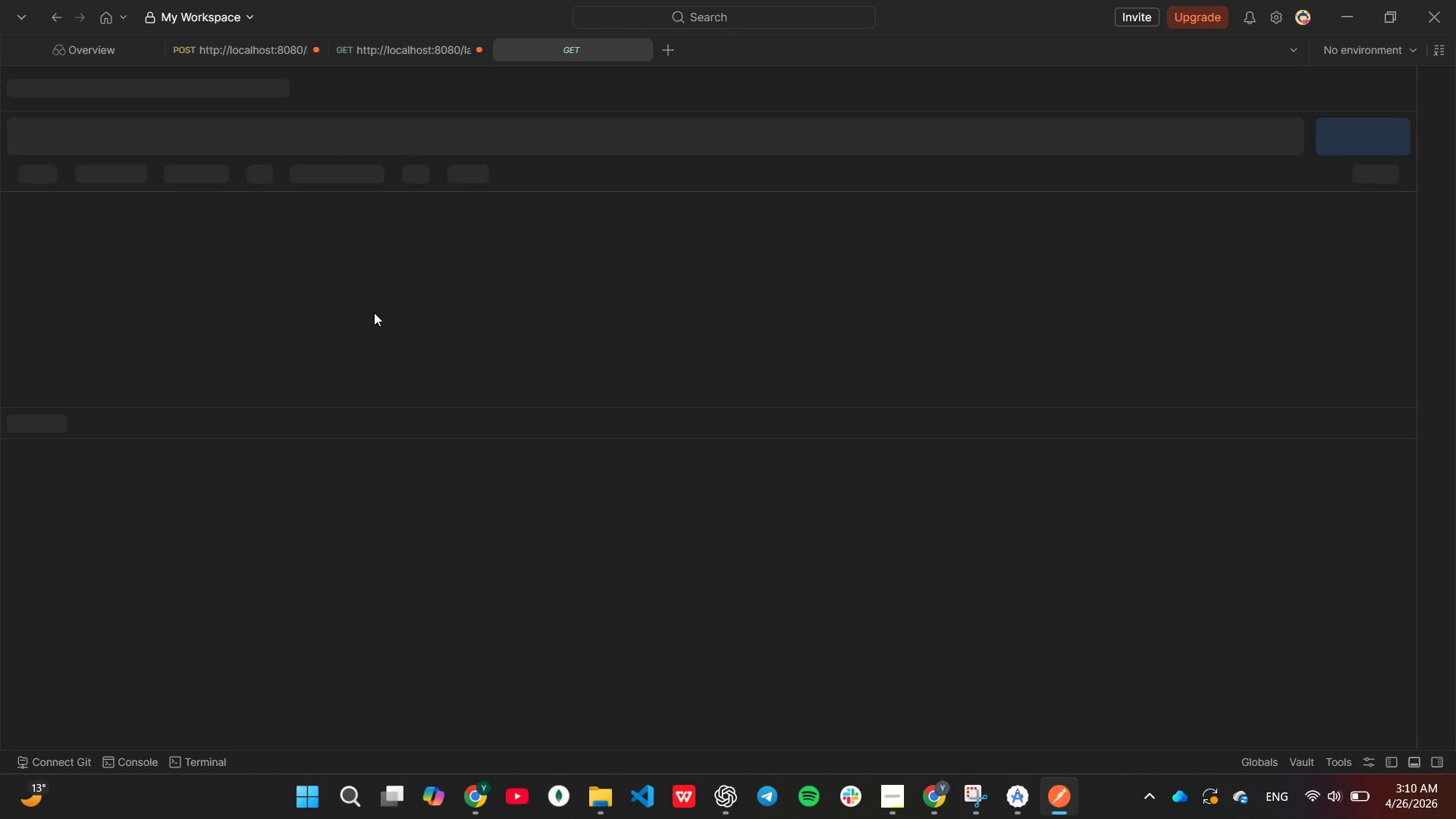 
wait(5.73)
 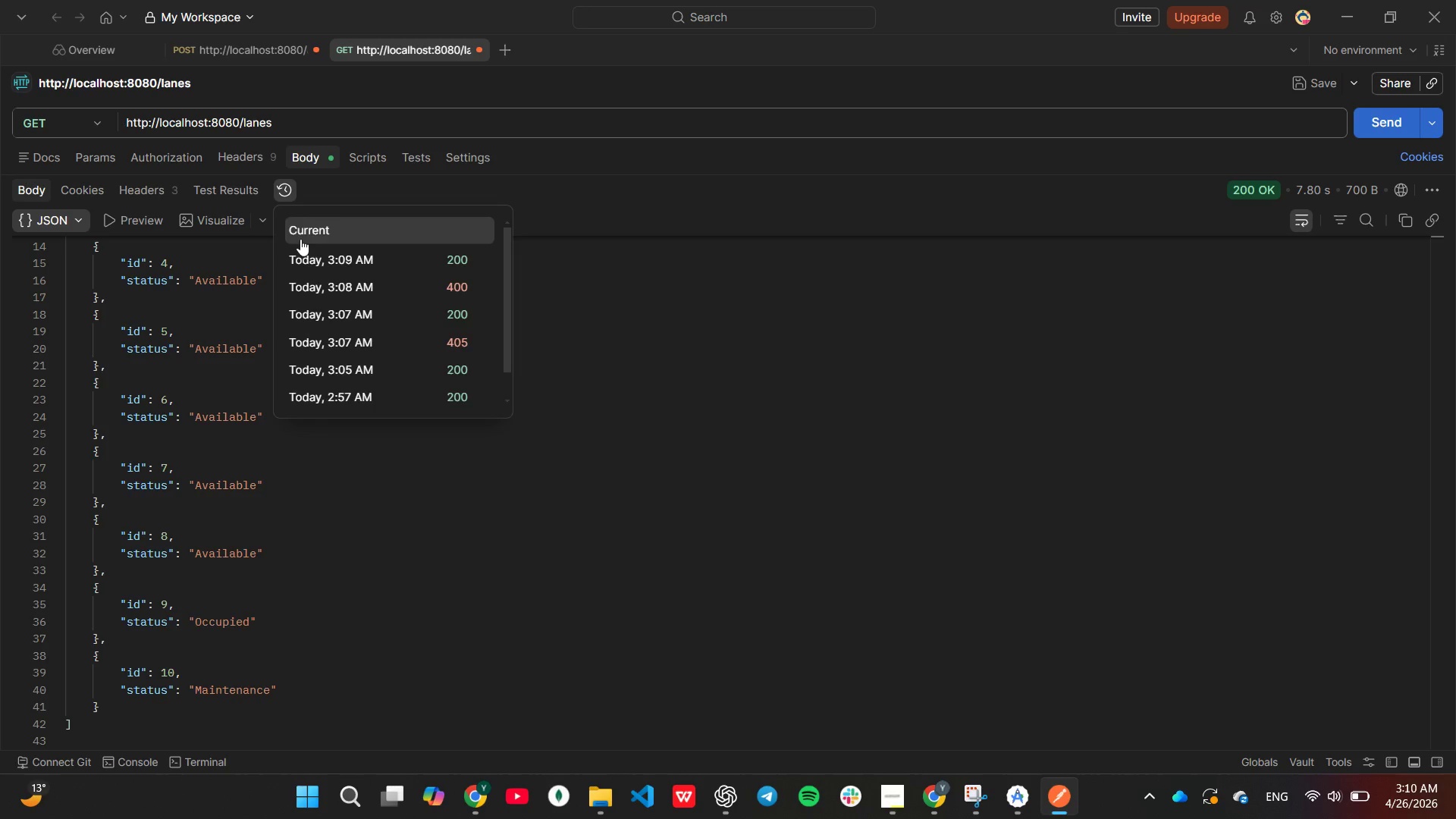 
left_click([399, 54])
 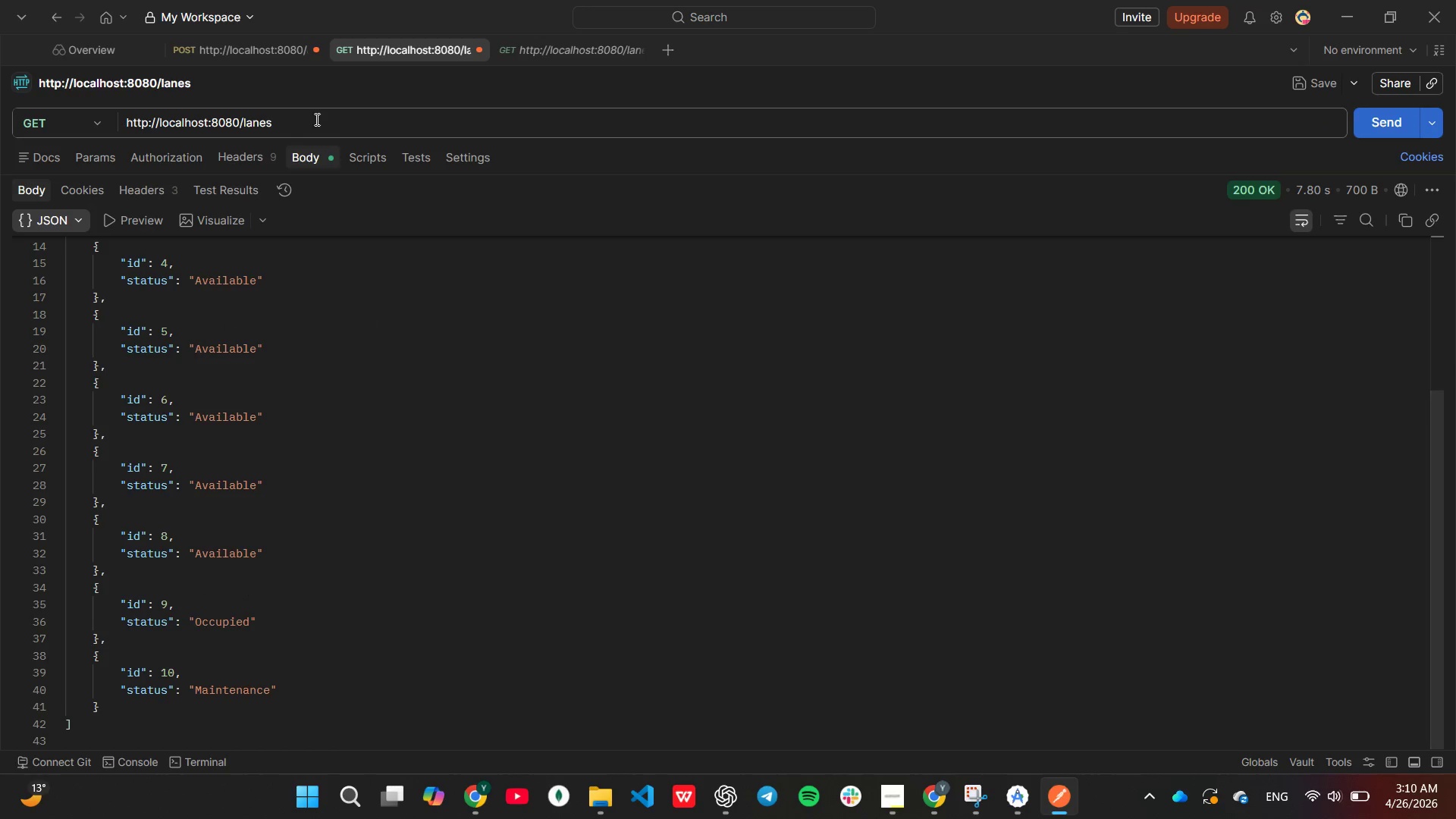 
left_click([315, 119])
 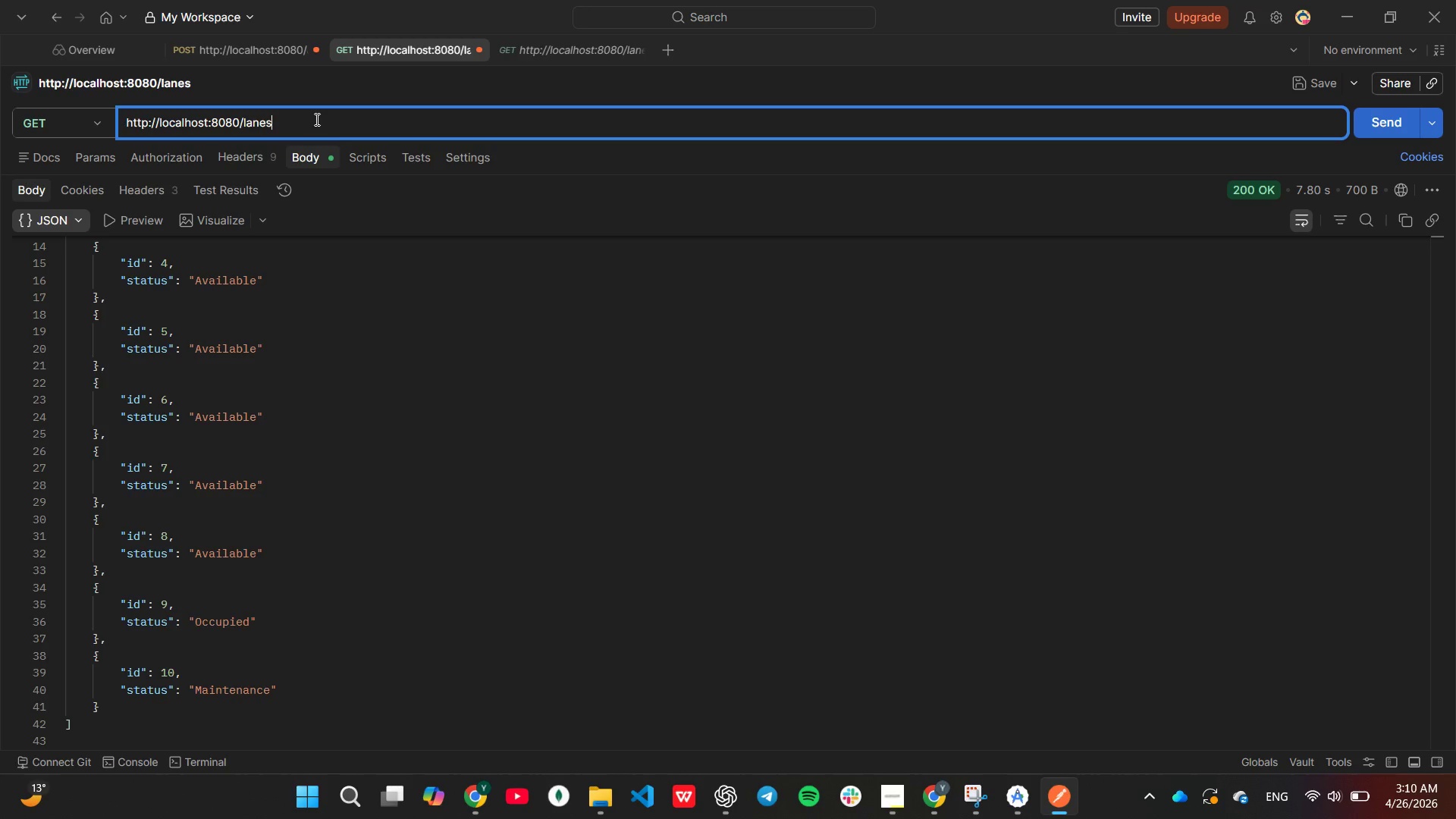 
key(Backspace)
 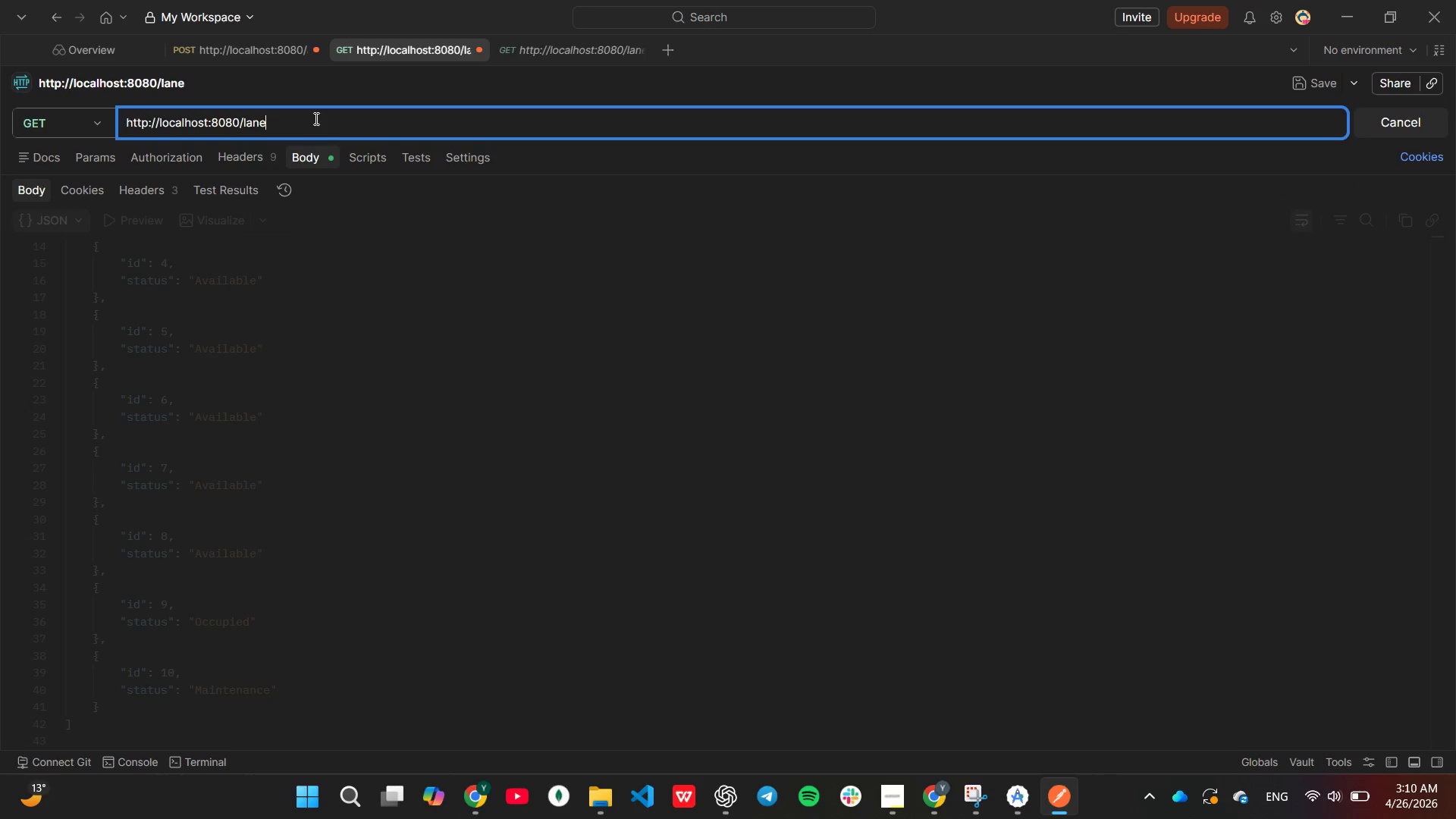 
key(Enter)
 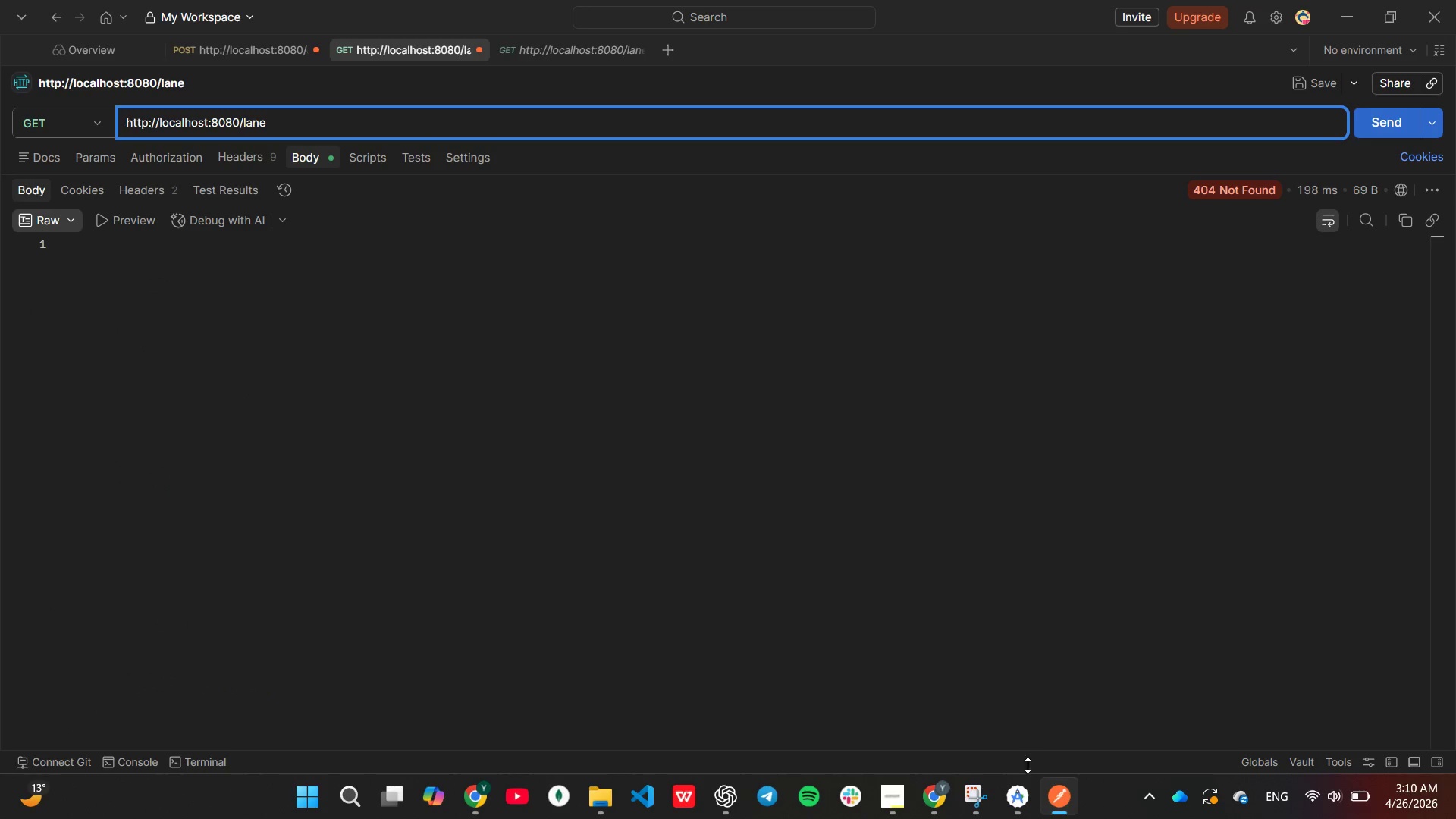 
left_click([1017, 783])
 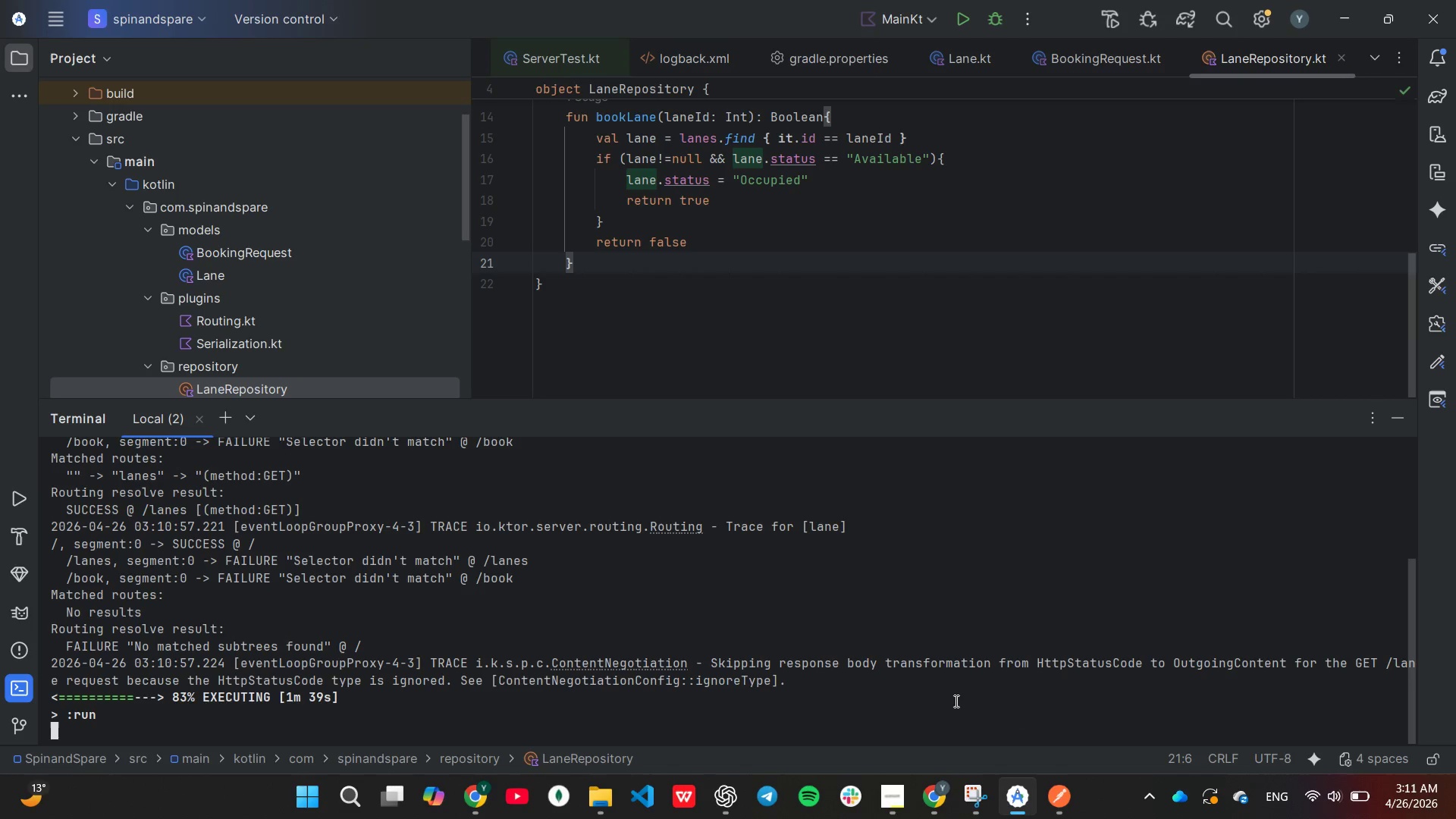 
left_click([955, 700])
 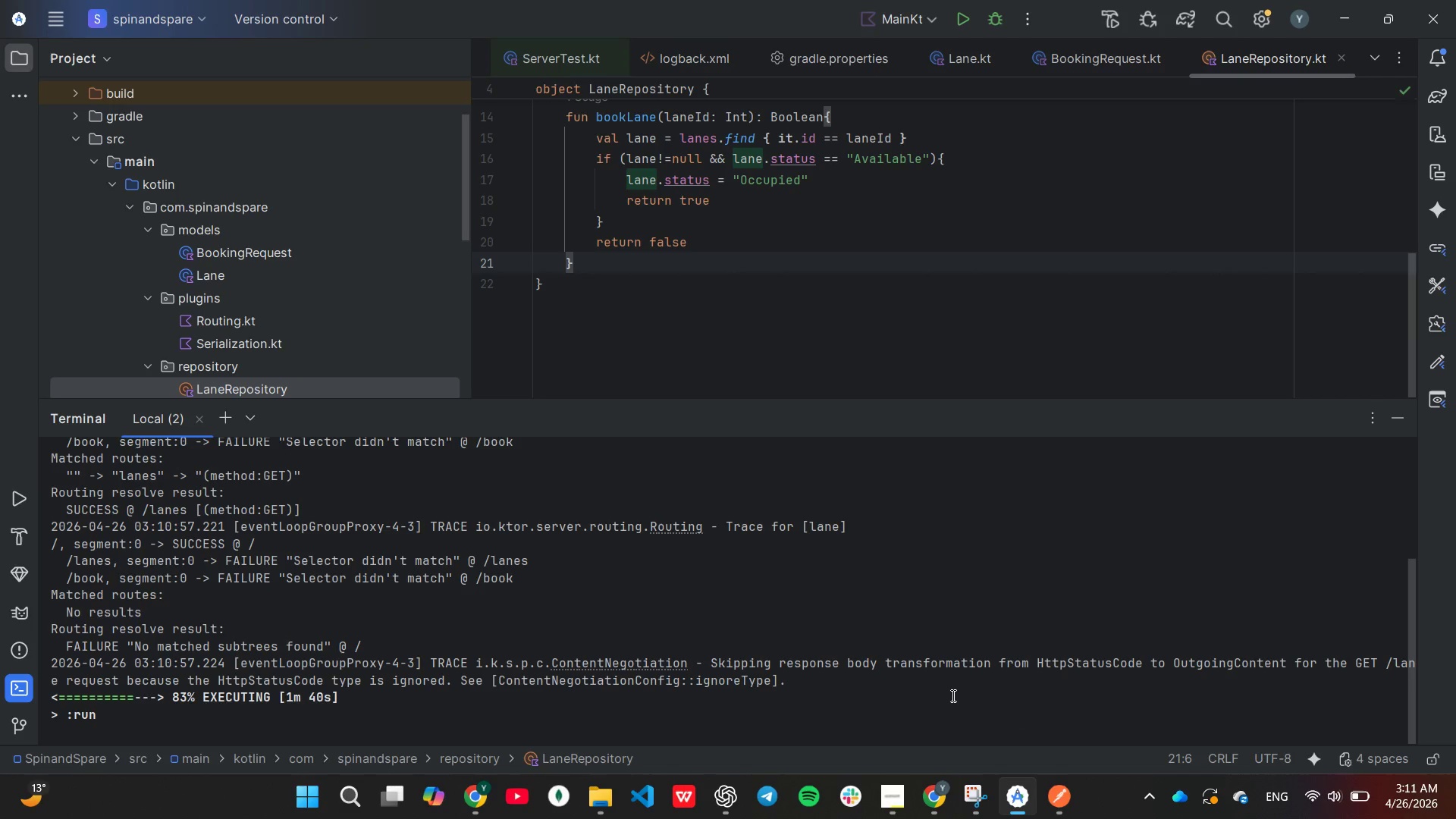 
key(Control+ControlLeft)
 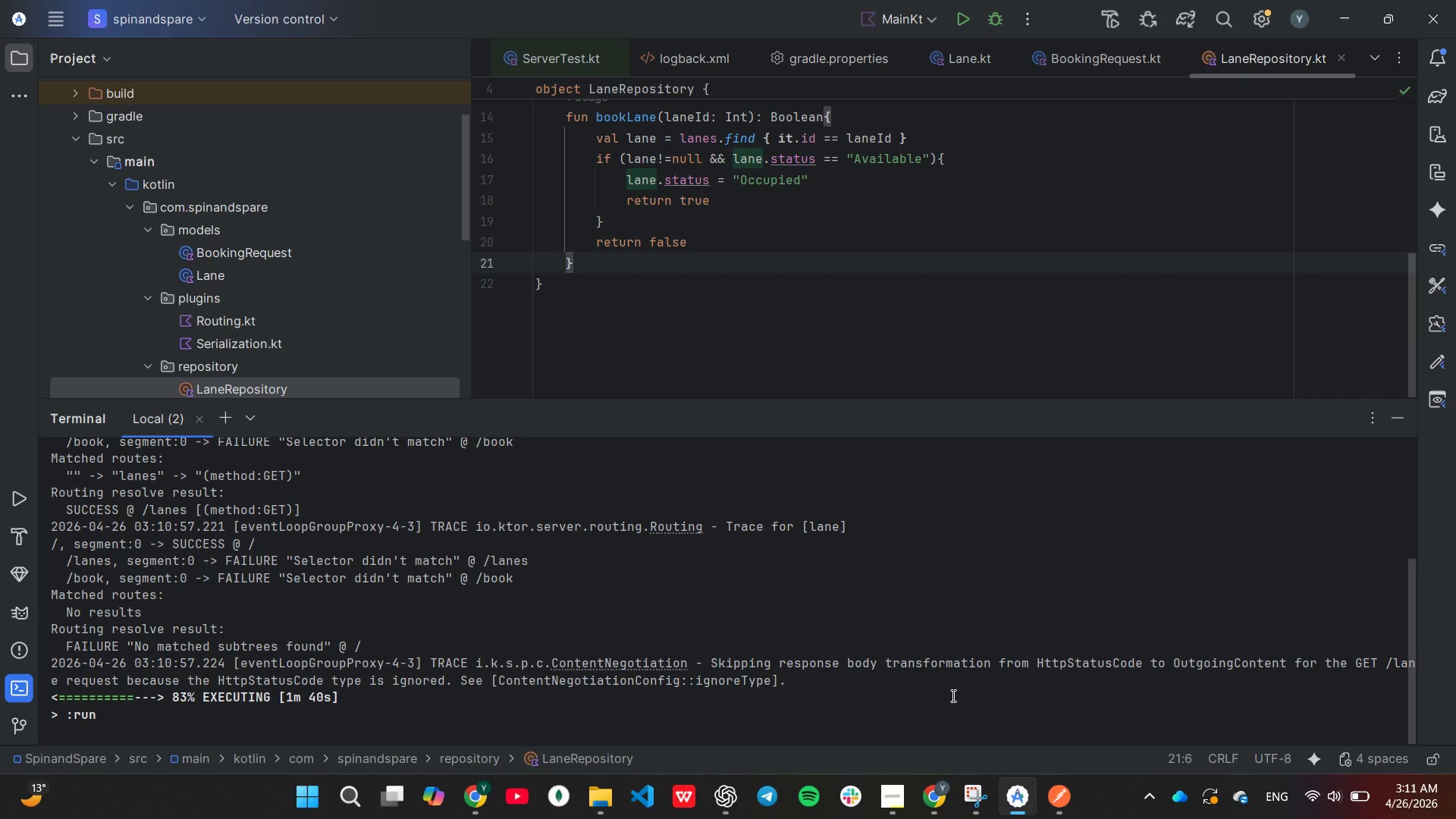 
key(Control+C)
 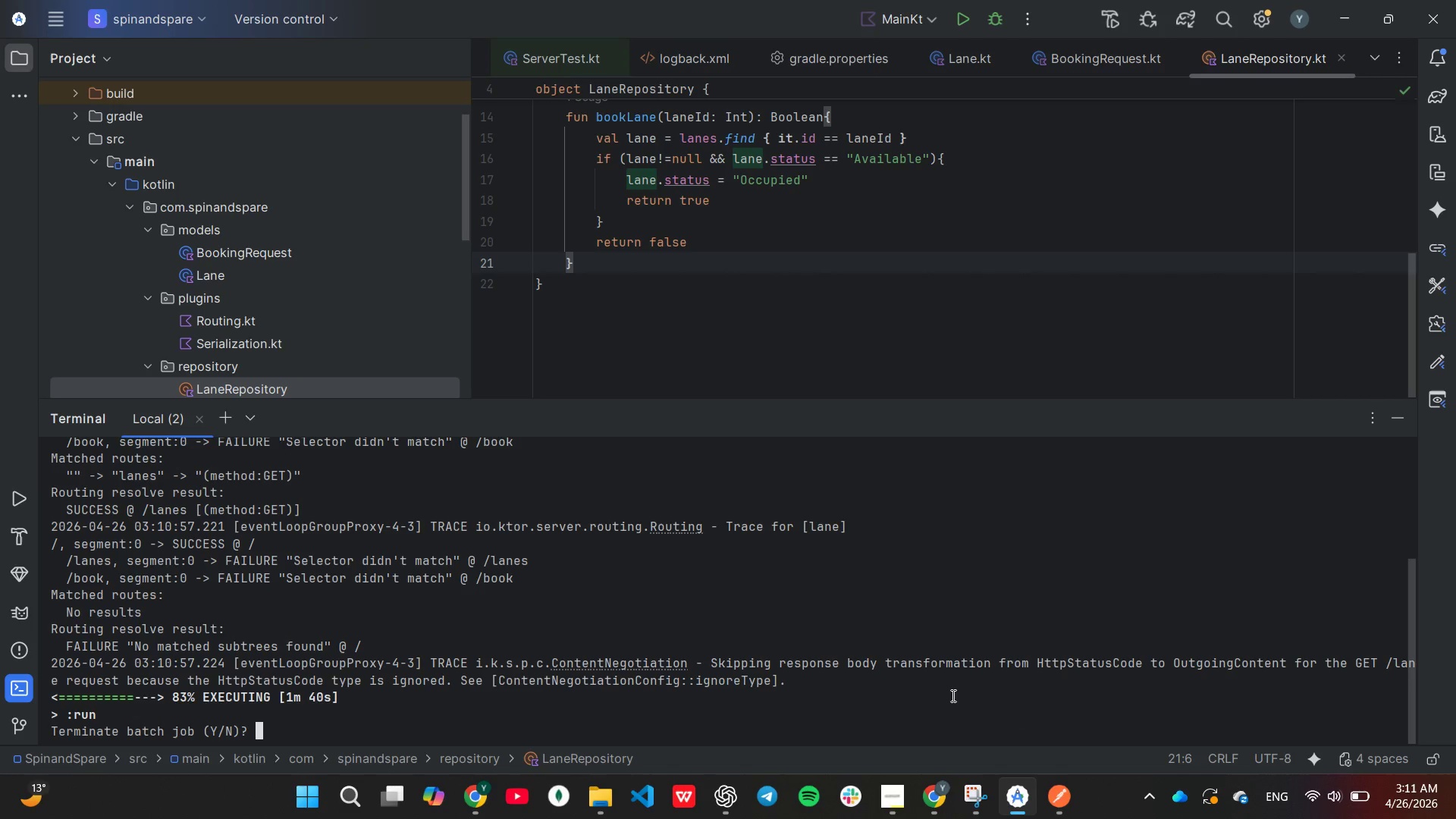 
key(Y)
 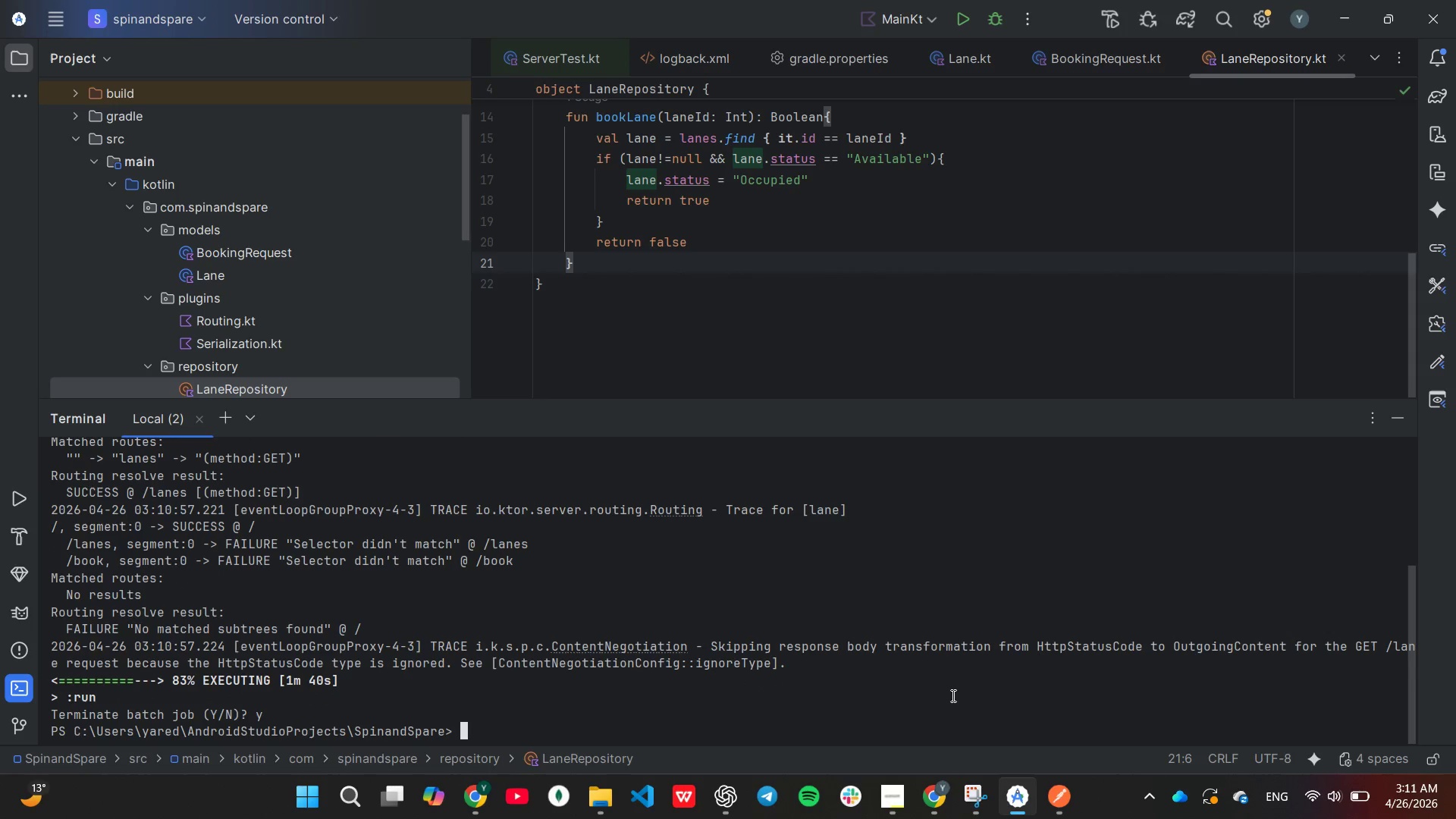 
key(Enter)
 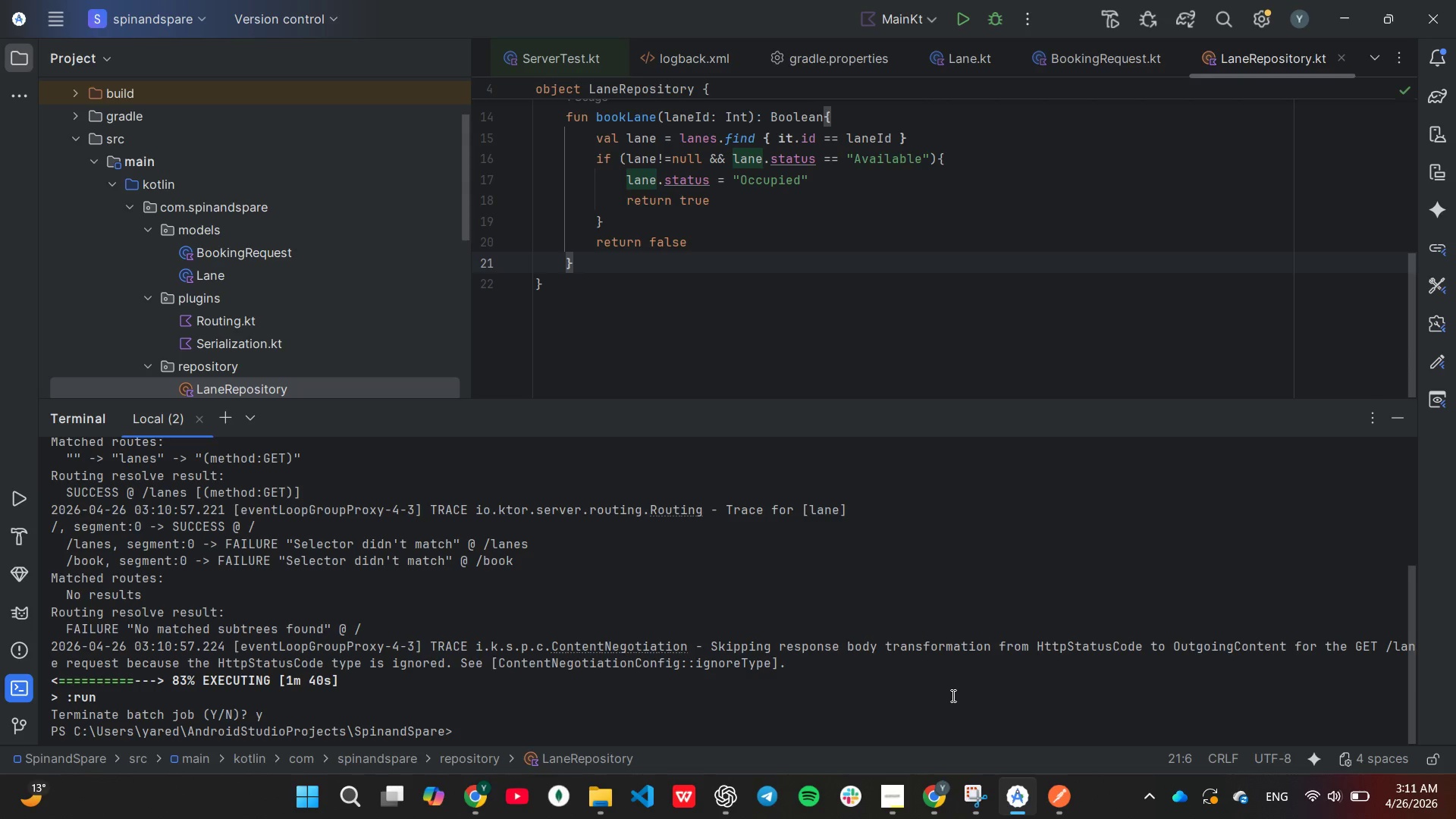 
key(ArrowUp)
 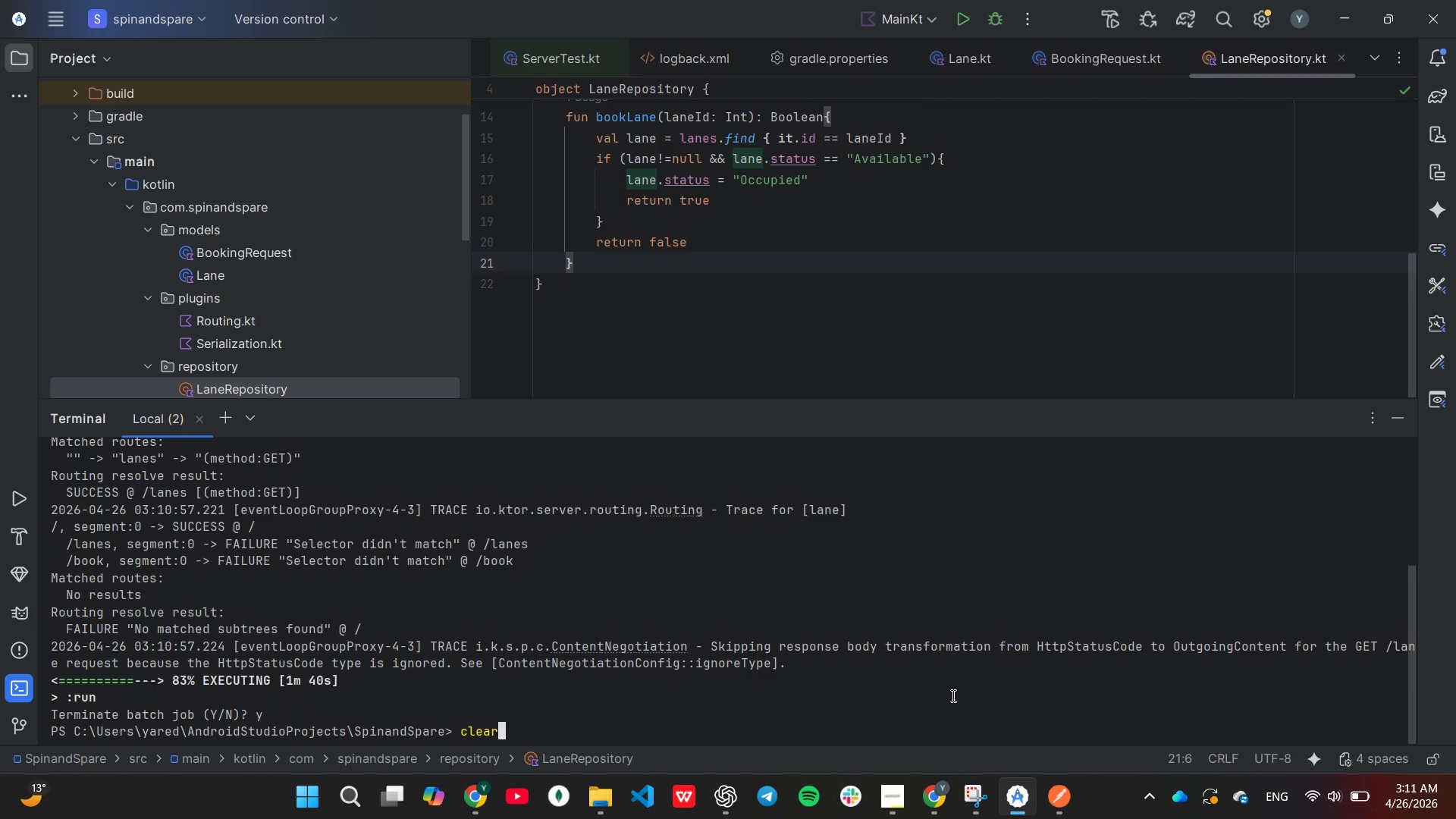 
key(ArrowUp)
 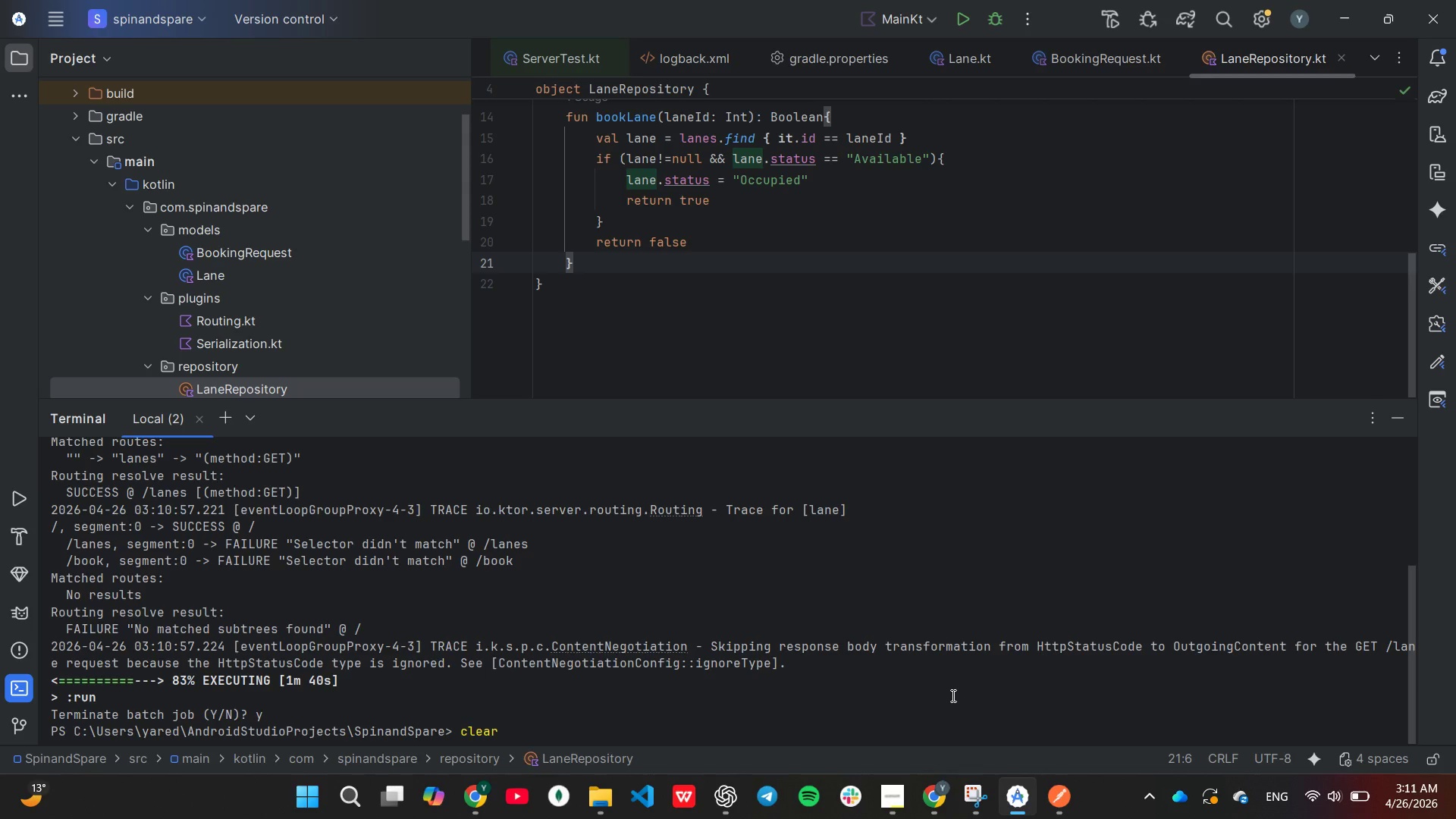 
key(Enter)